 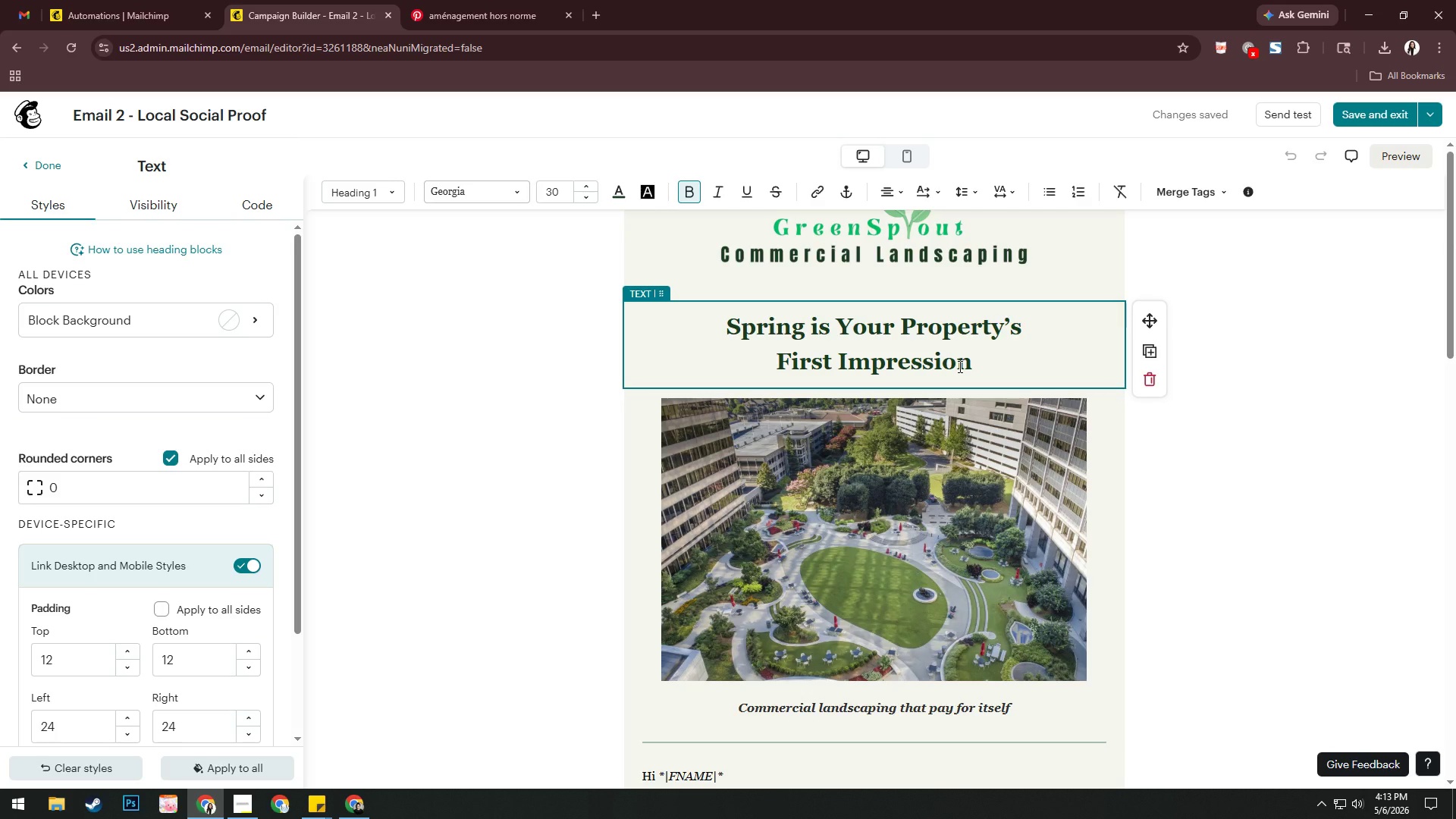 
left_click([1395, 158])
 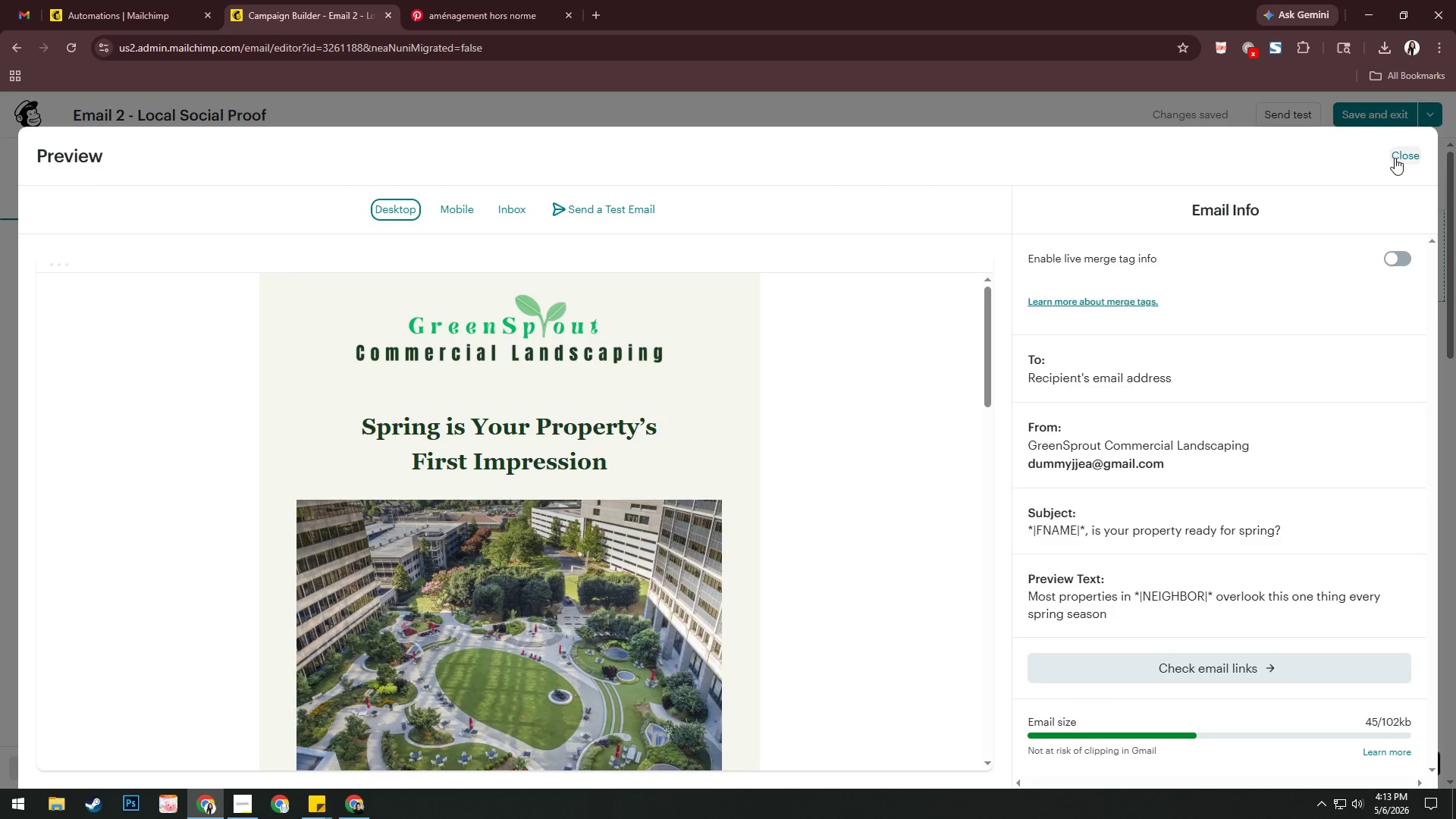 
wait(10.17)
 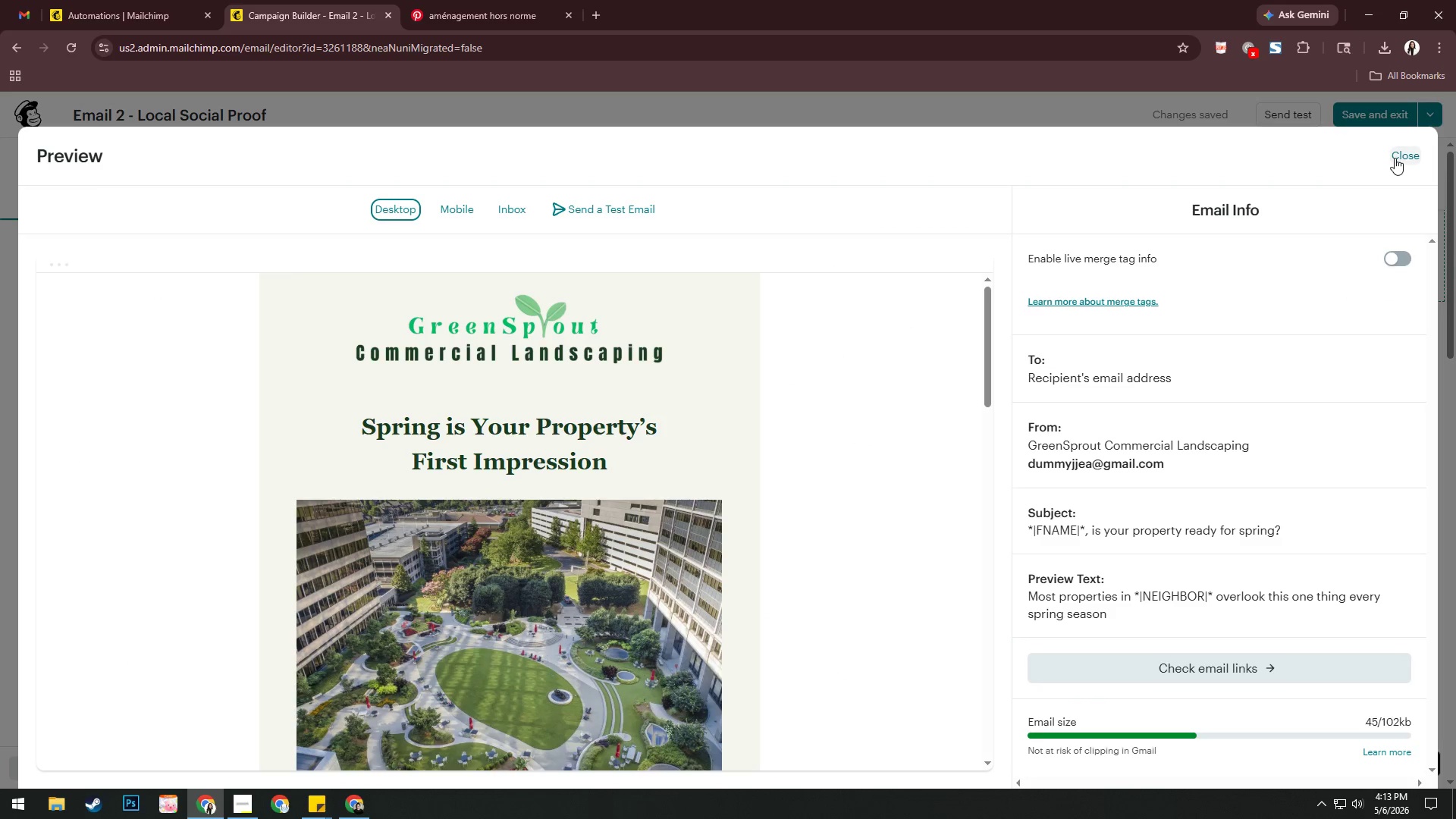 
left_click([1406, 152])
 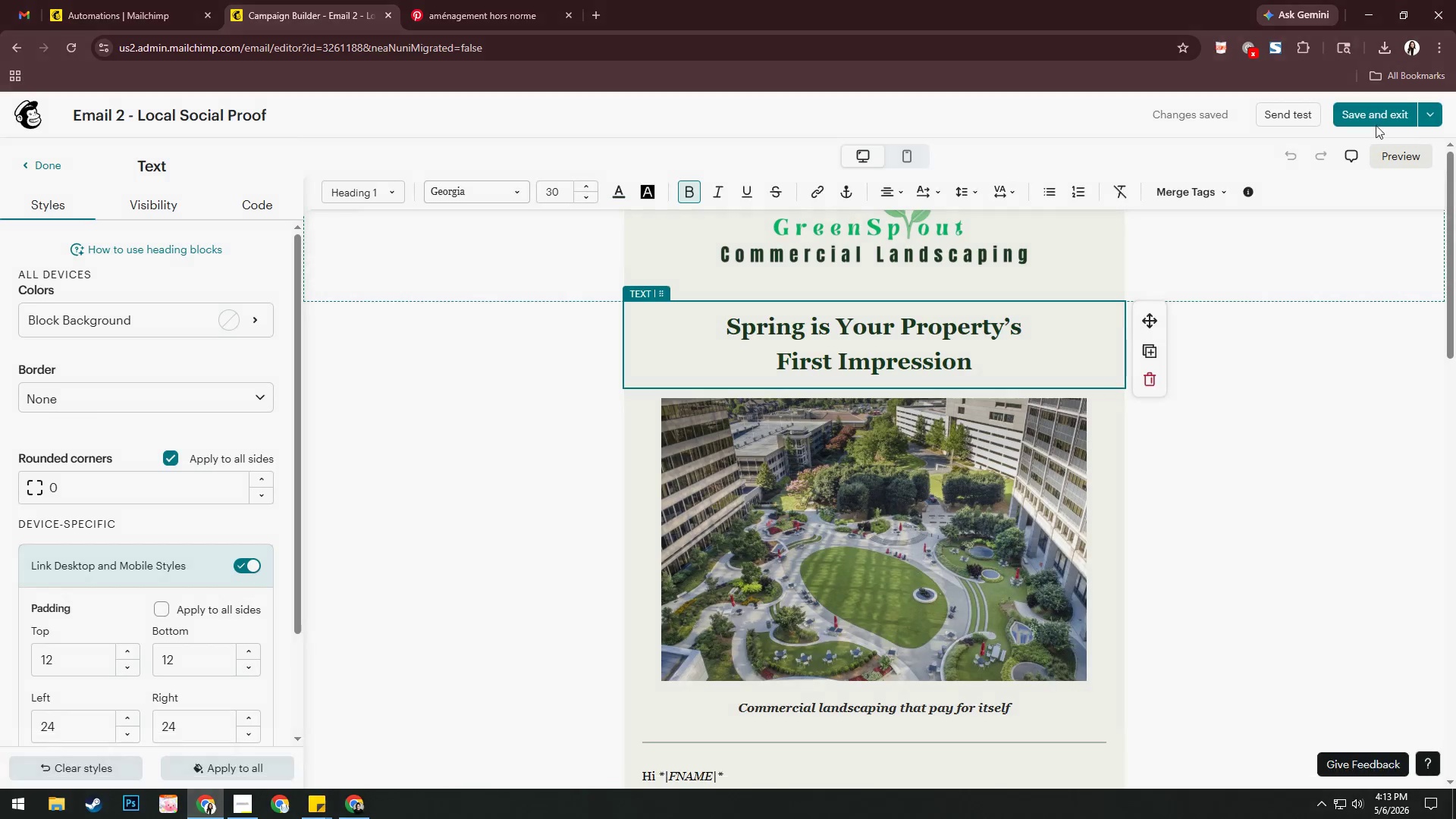 
left_click([1379, 121])
 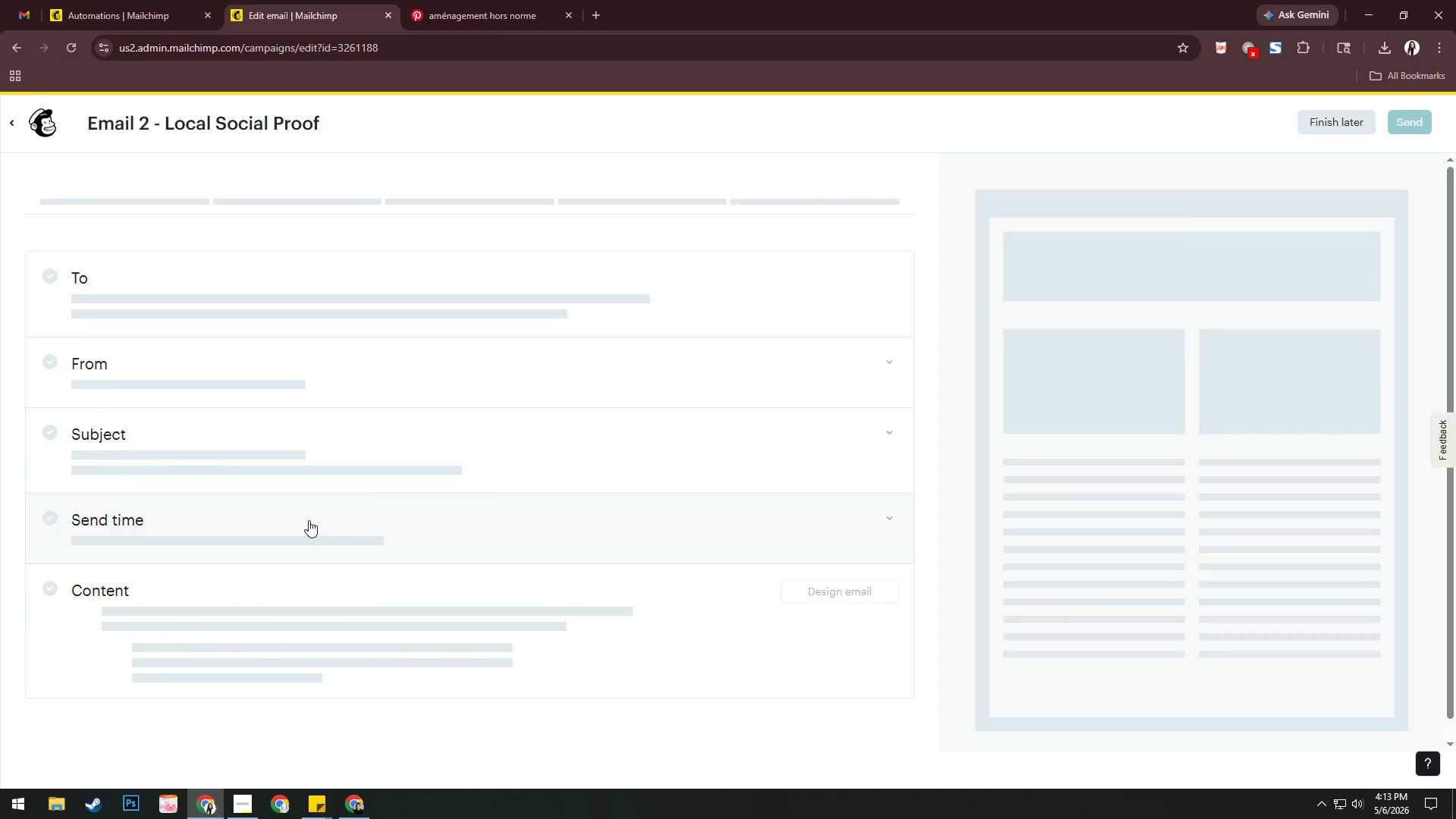 
left_click([334, 484])
 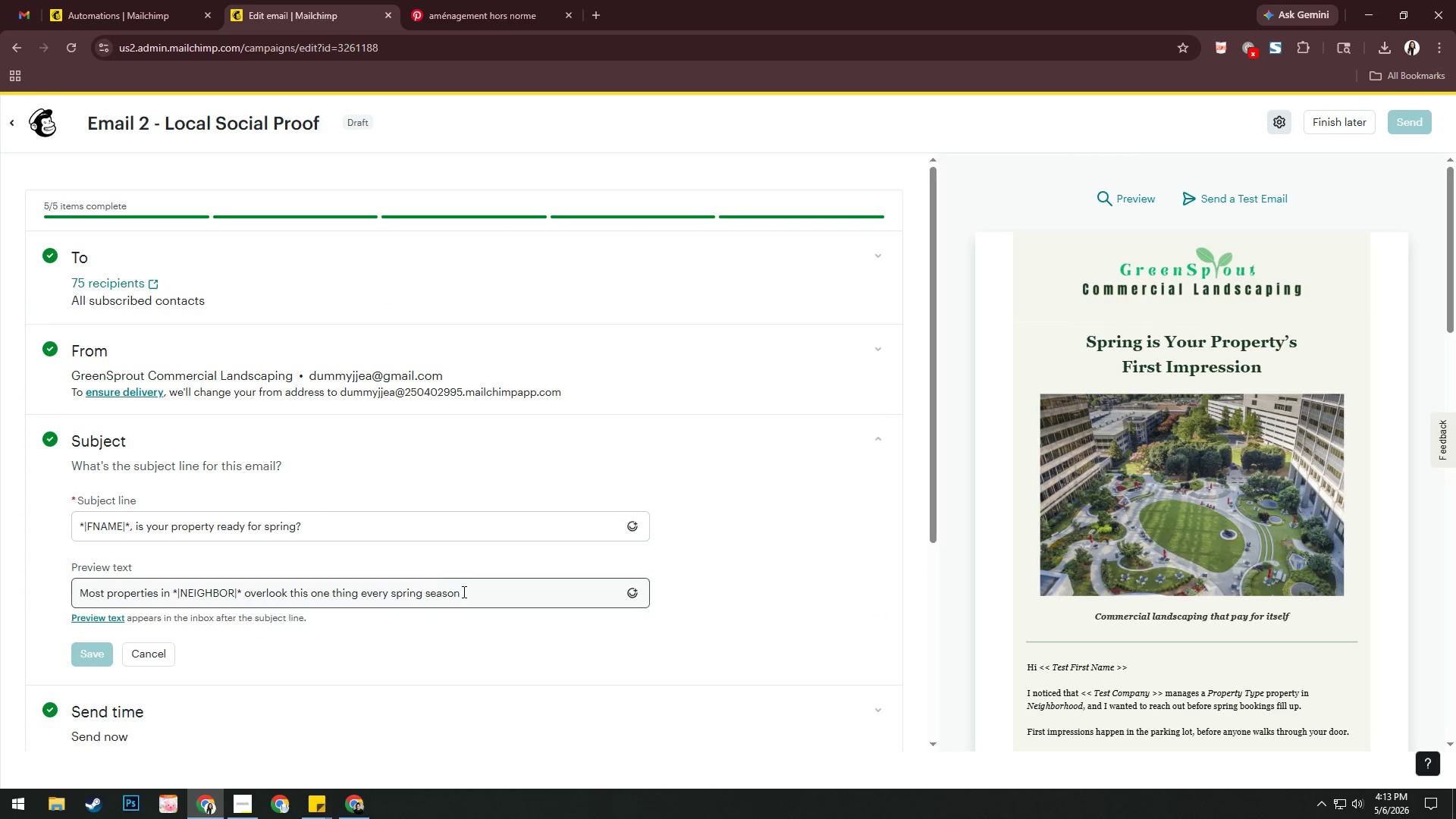 
left_click_drag(start_coordinate=[485, 596], to_coordinate=[0, 591])
 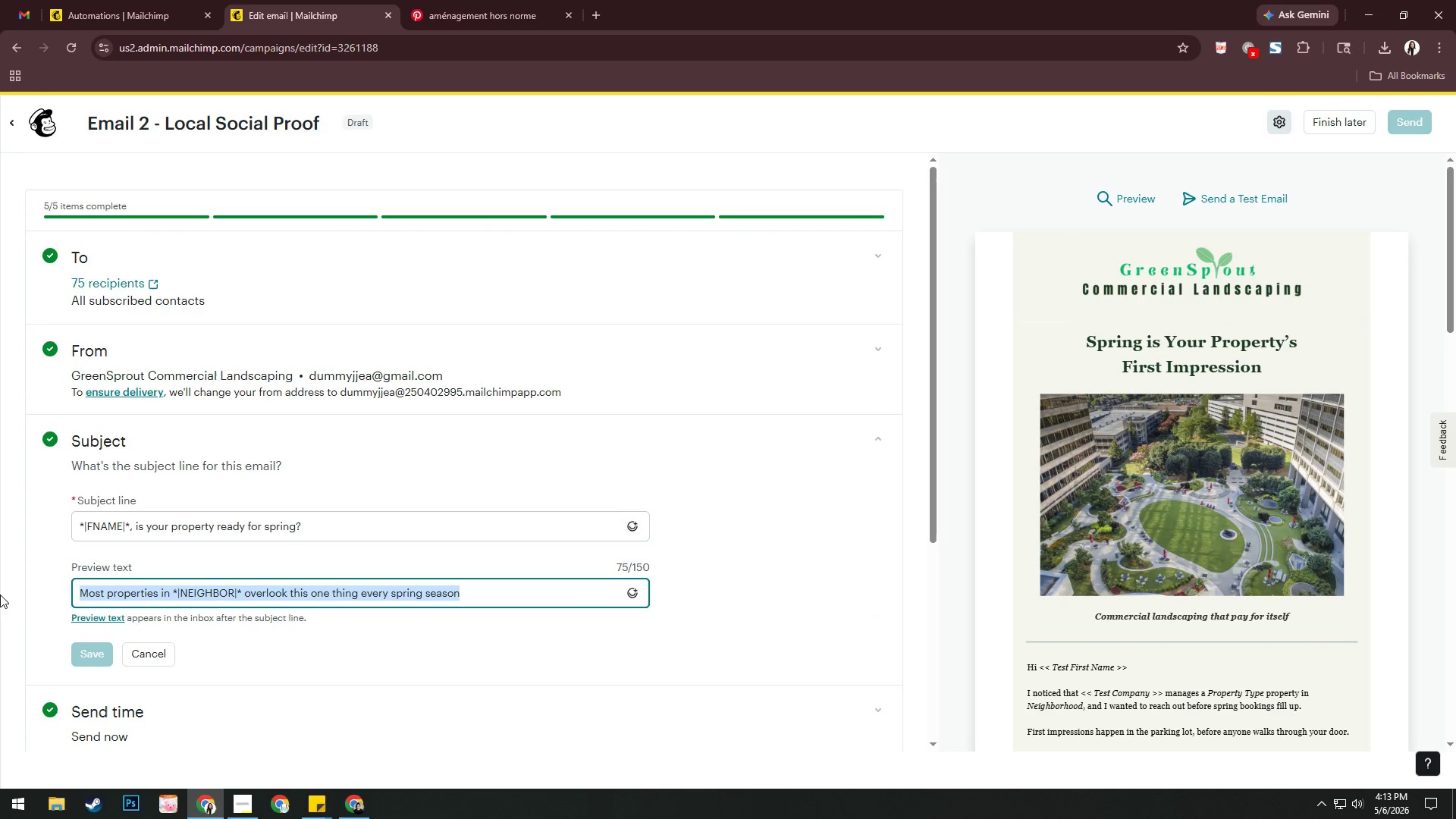 
type(# property manag)
 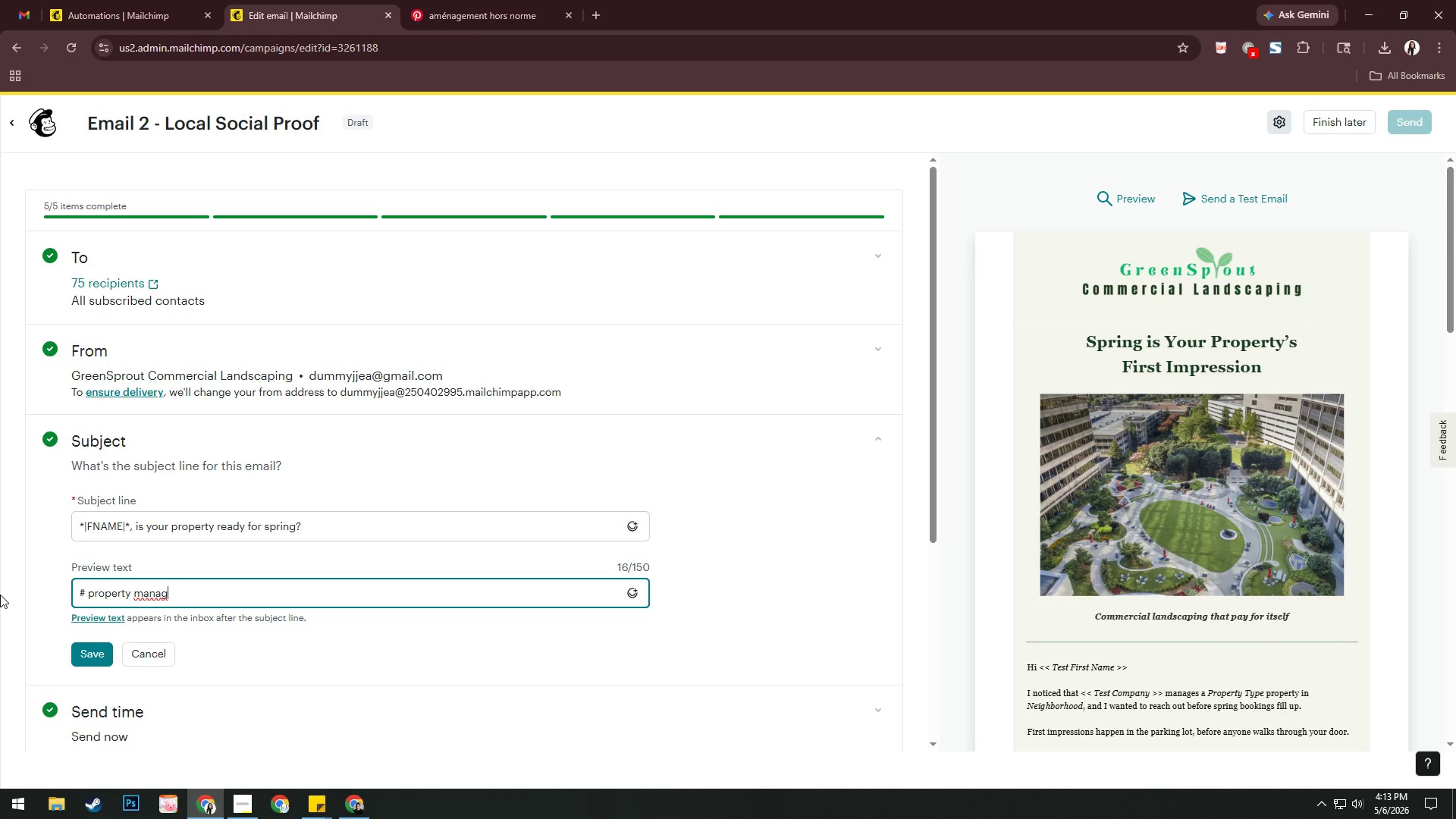 
type(ers in yout )
key(Backspace)
key(Backspace)
type(r)
 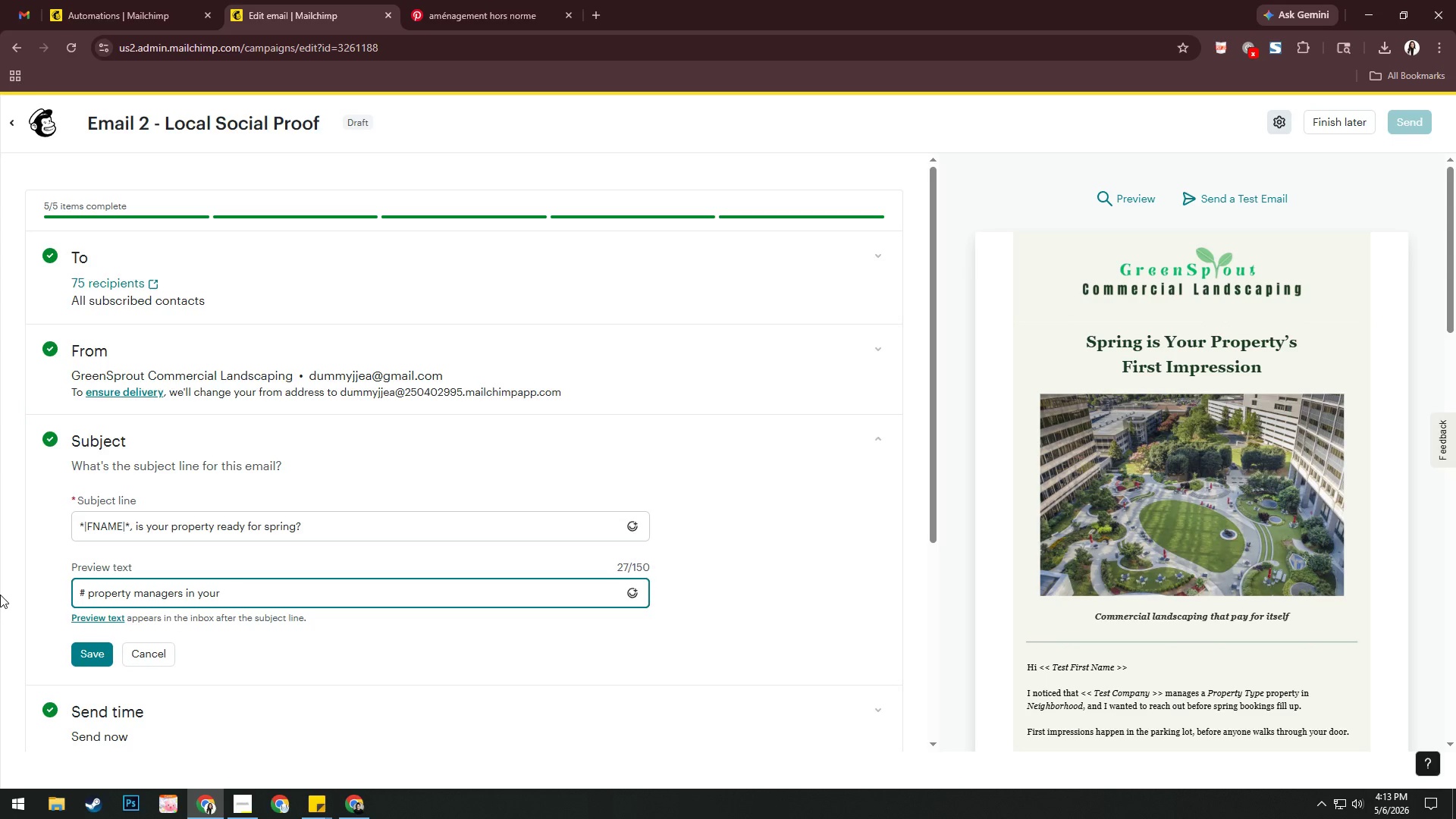 
wait(18.22)
 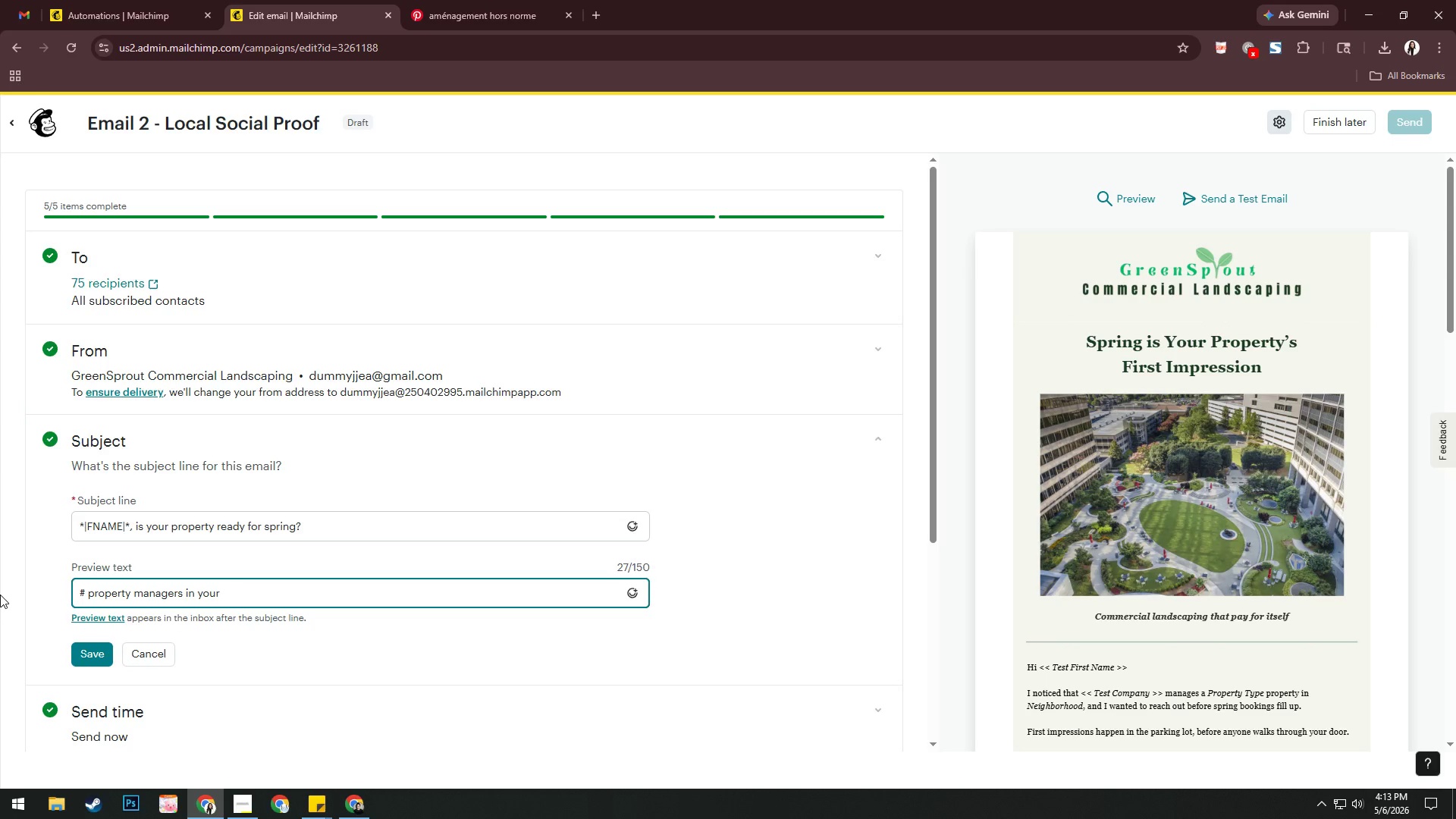 
type( are)
key(Backspace)
type(ea )
 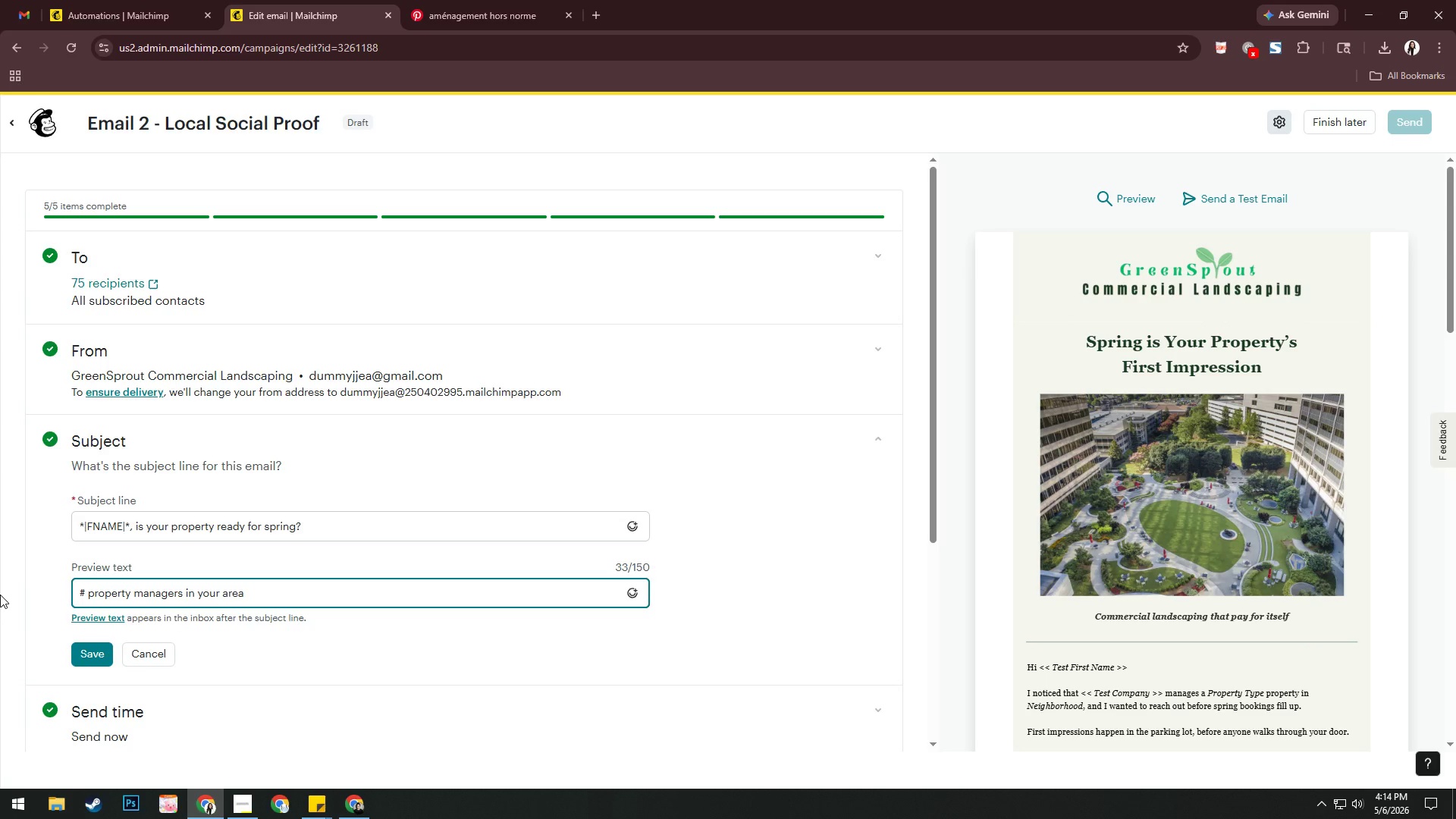 
type(made this one change)
 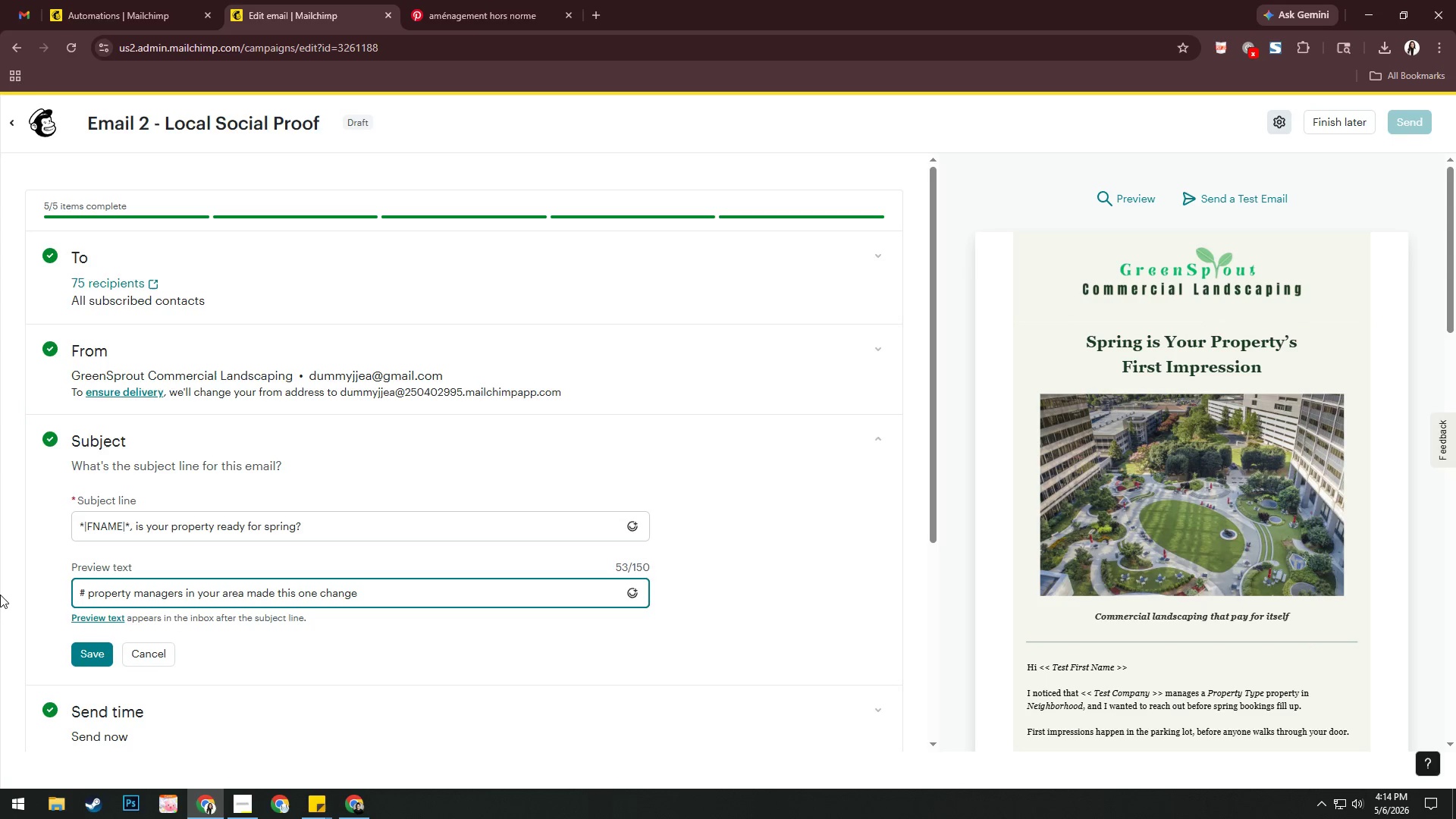 
type(, here's what hape)
key(Backspace)
type(pened.)
 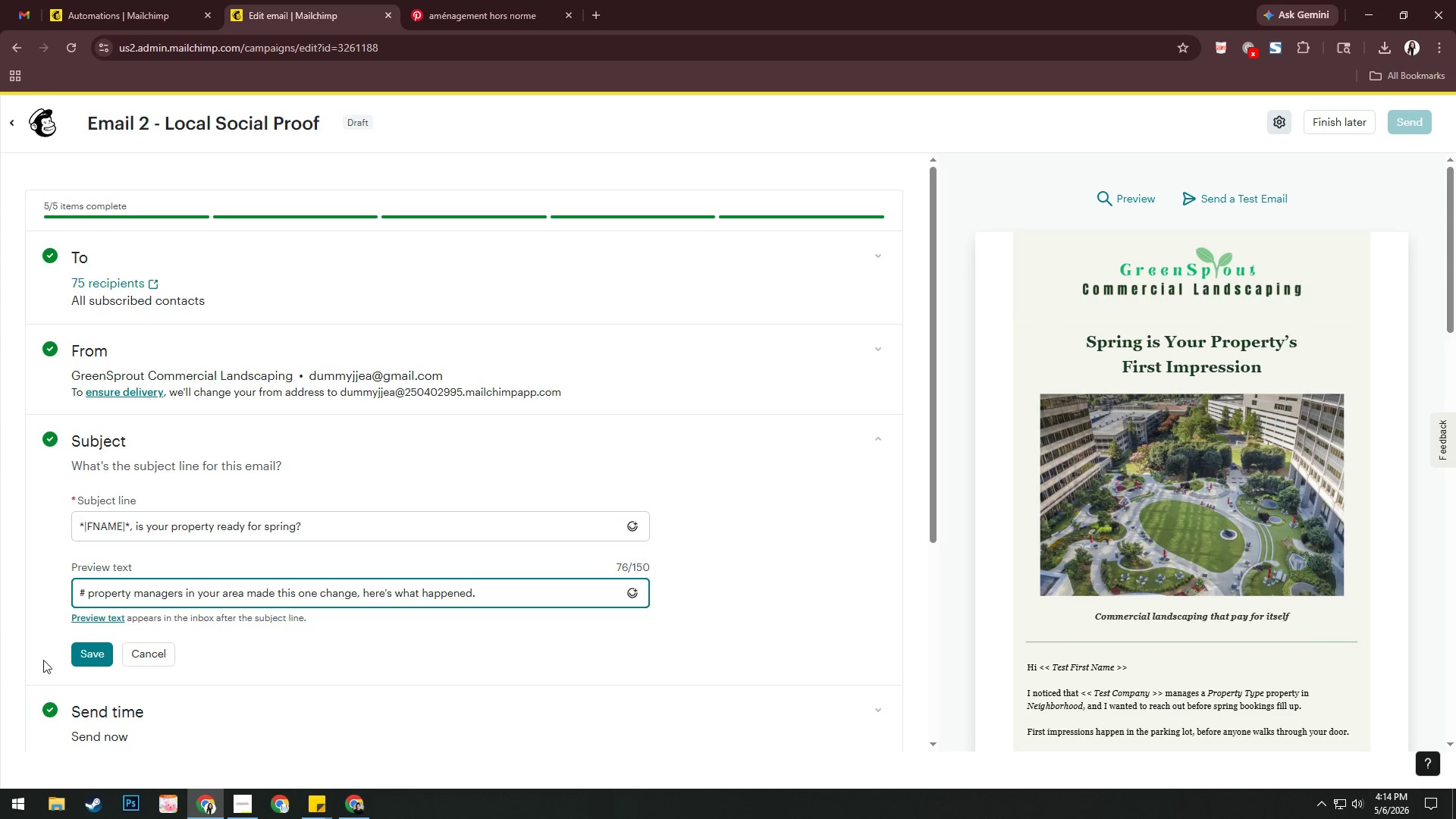 
wait(6.44)
 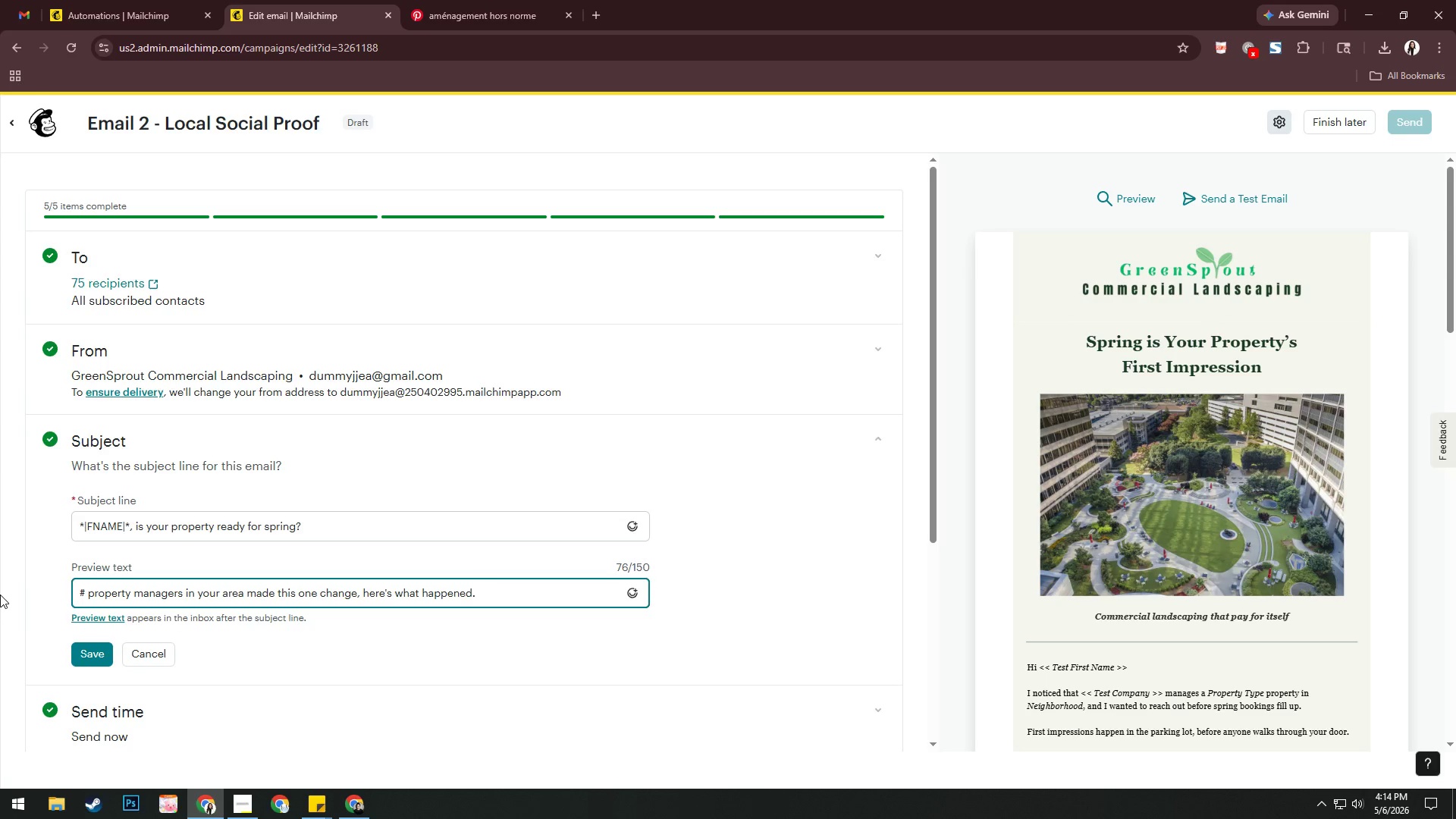 
left_click([106, 656])
 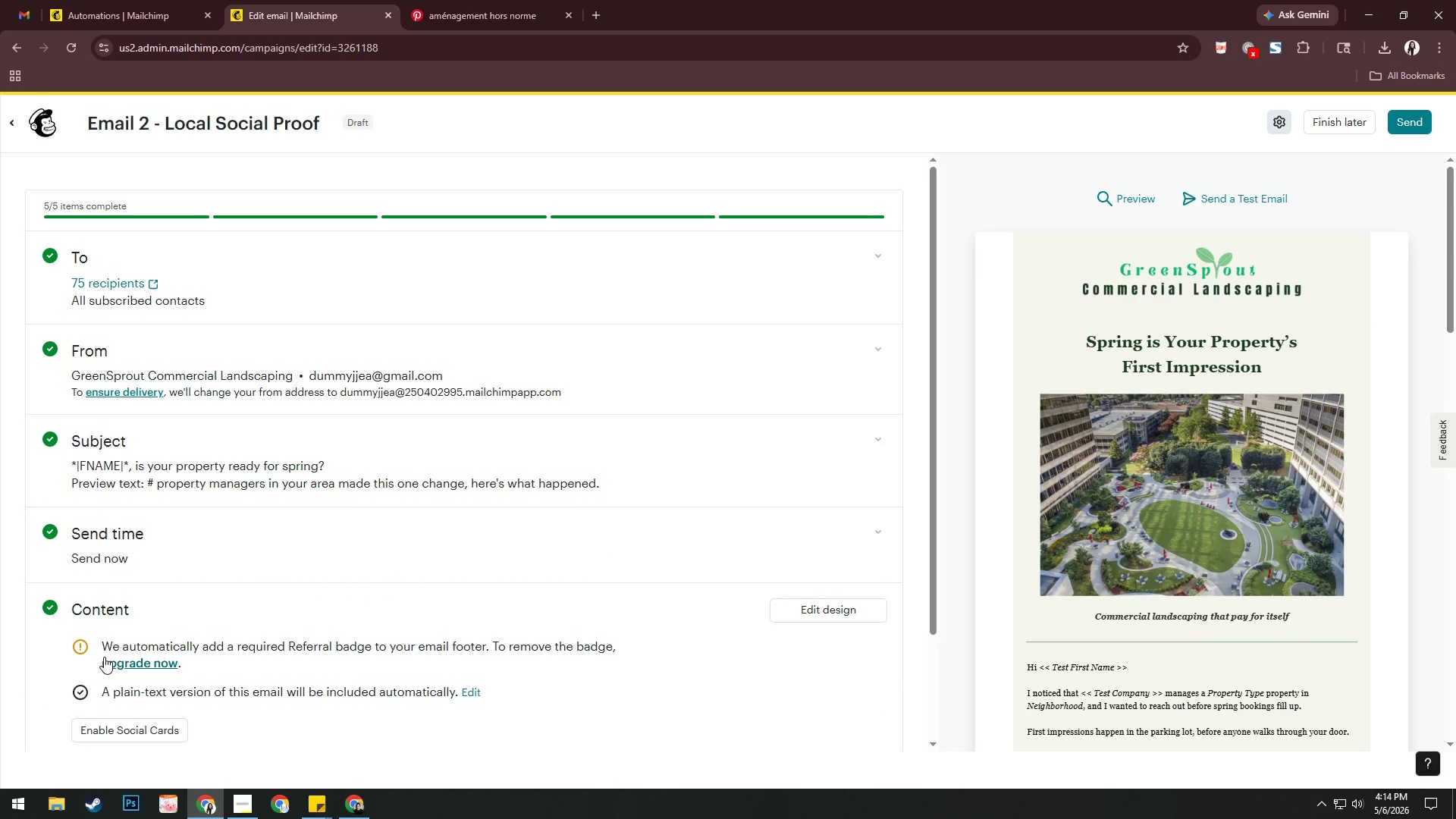 
left_click([277, 484])
 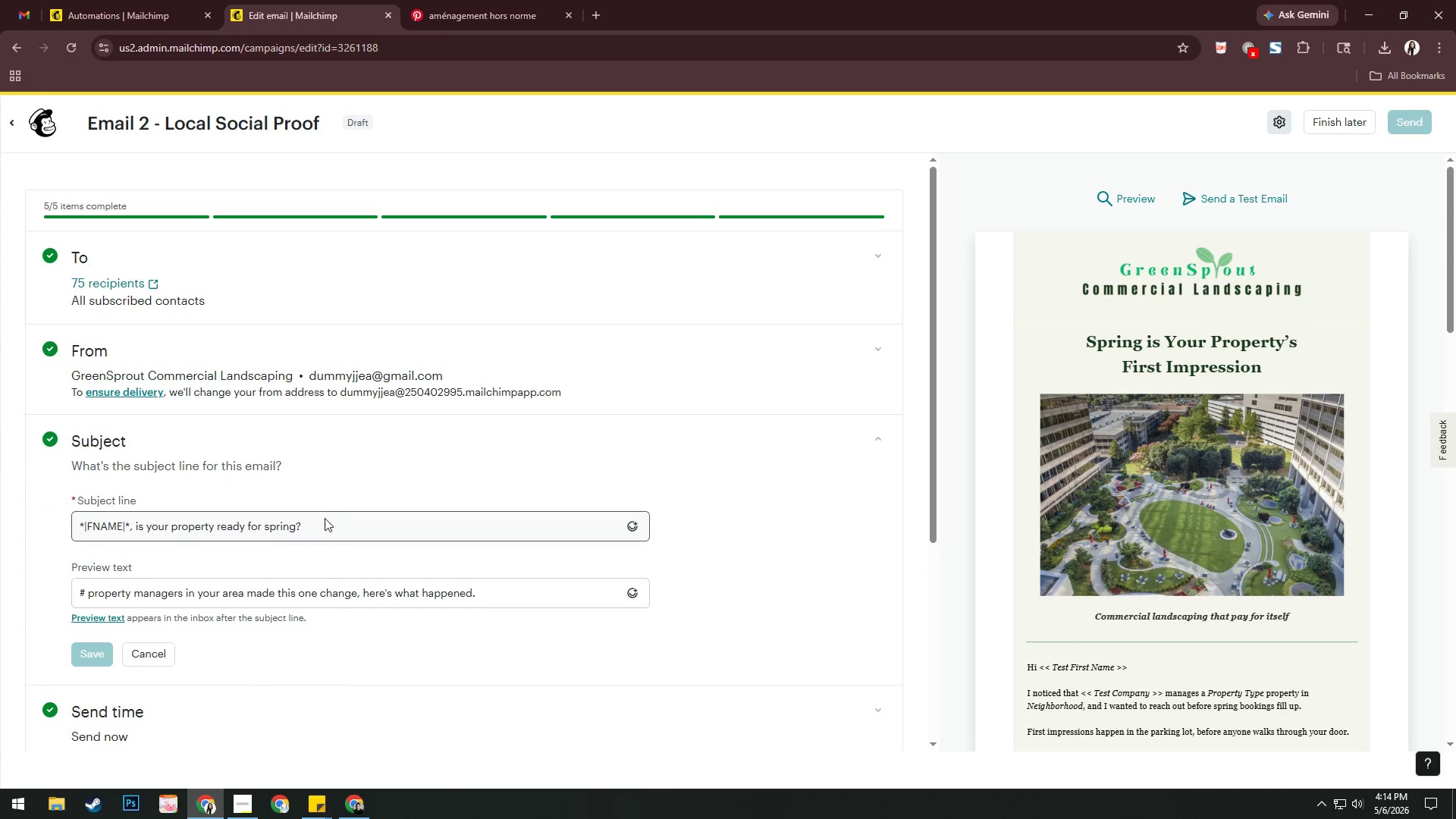 
left_click_drag(start_coordinate=[337, 526], to_coordinate=[25, 538])
 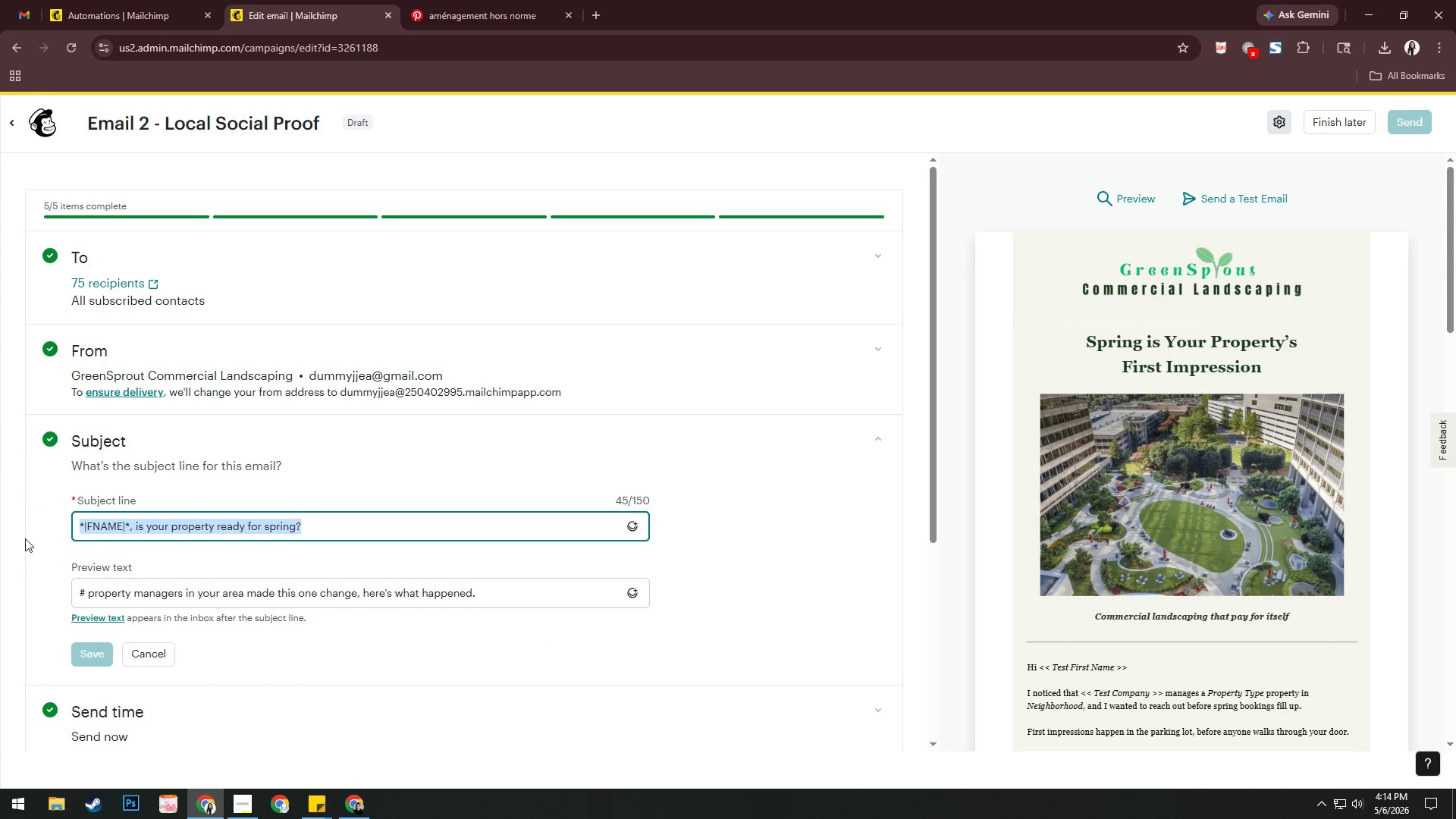 
type(what other What other *|NEIGHBOR|* )
 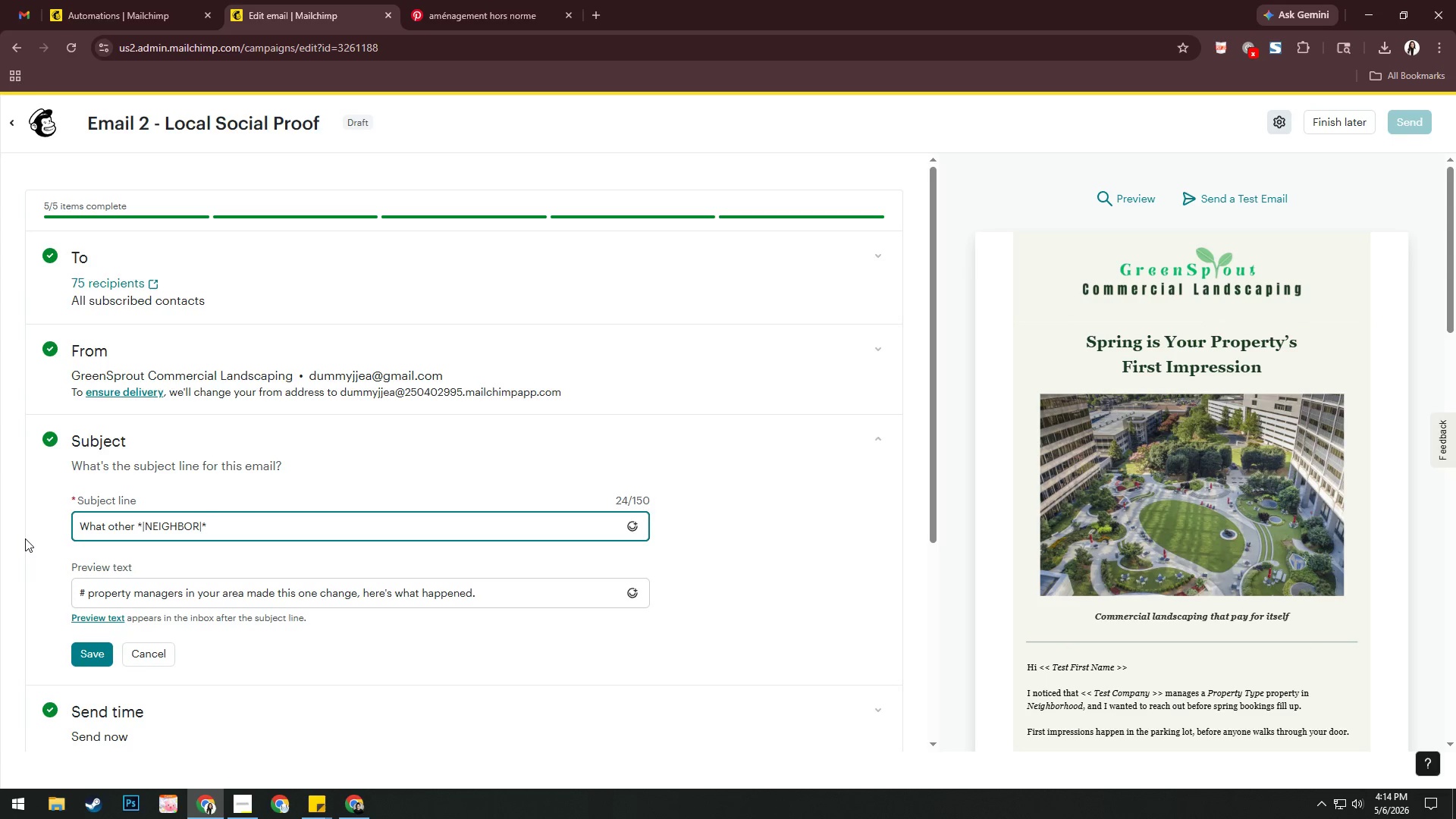 
hold_key(key=Backspace, duration=1.28)
 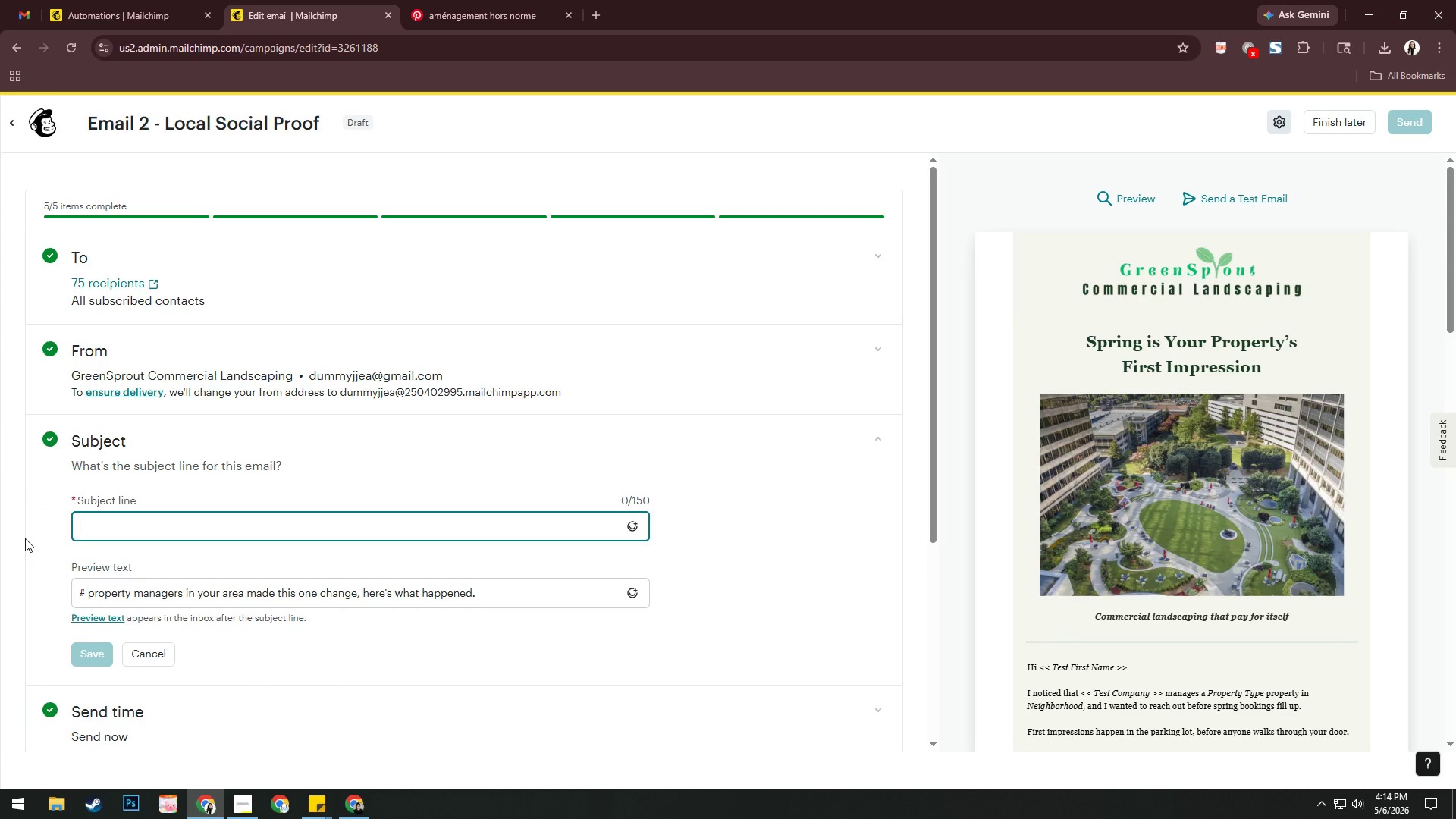 
type(propertie s)
key(Backspace)
key(Backspace)
type(s are doing this spring)
 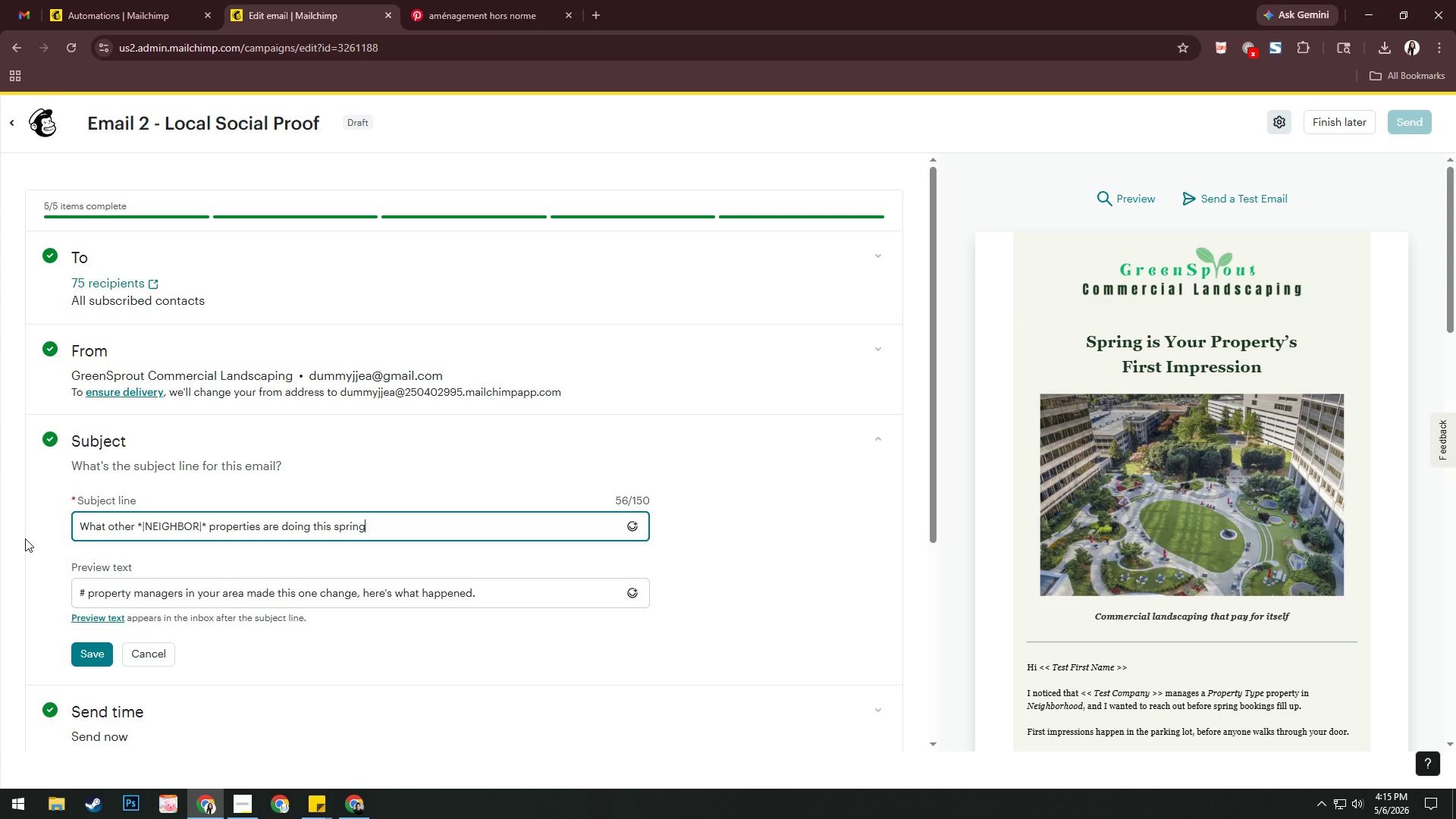 
wait(52.97)
 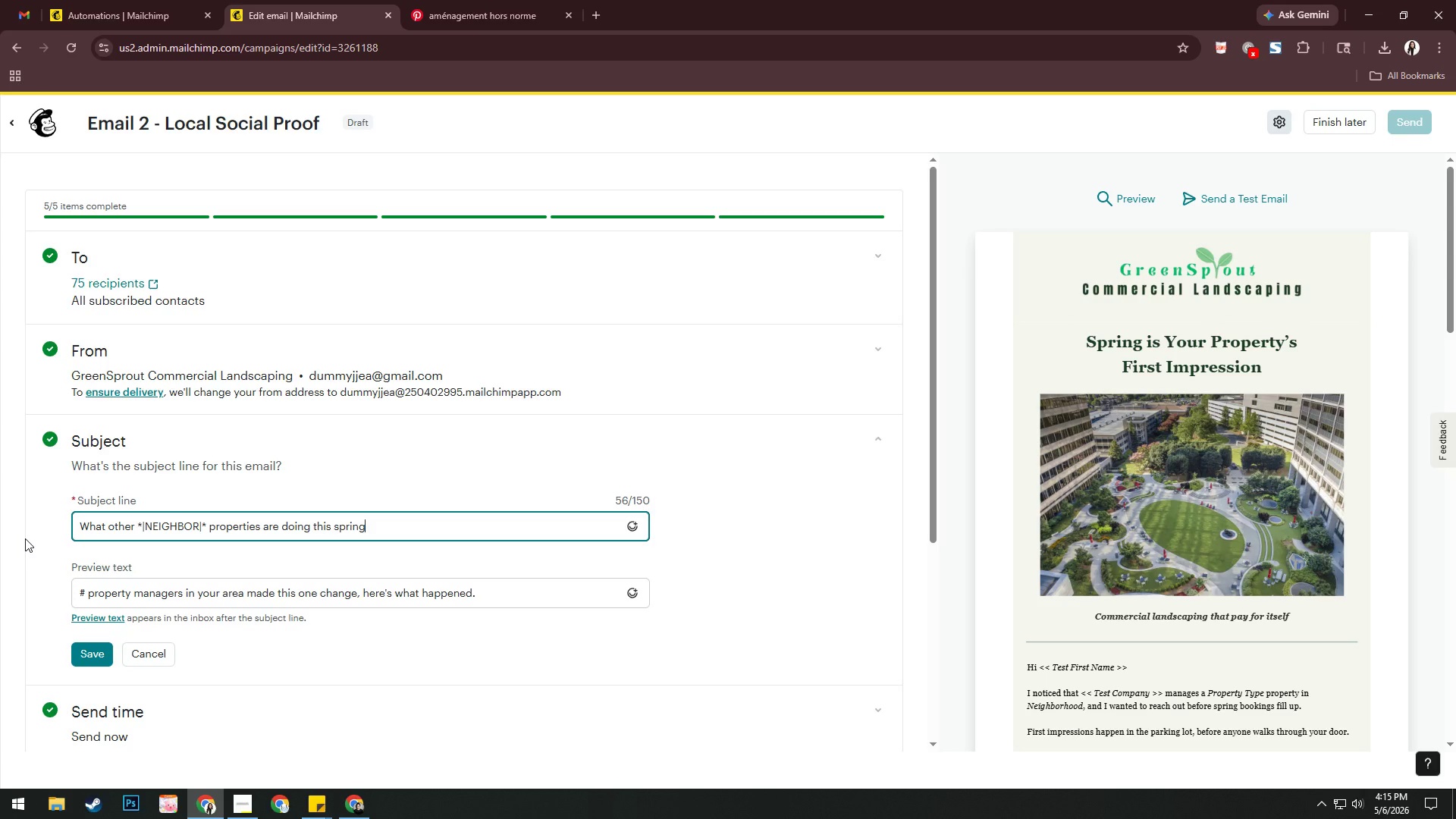 
left_click([108, 648])
 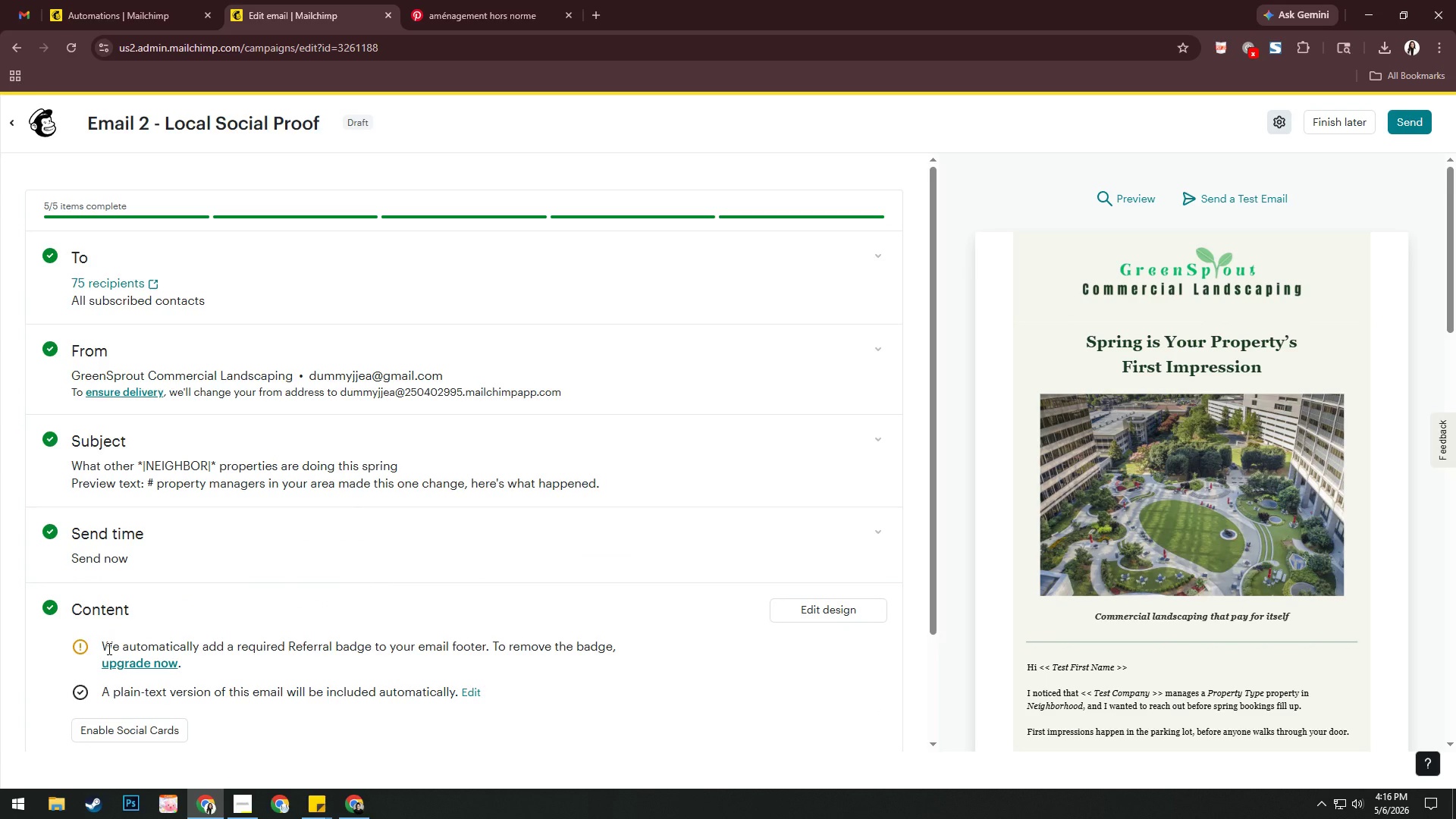 
wait(5.16)
 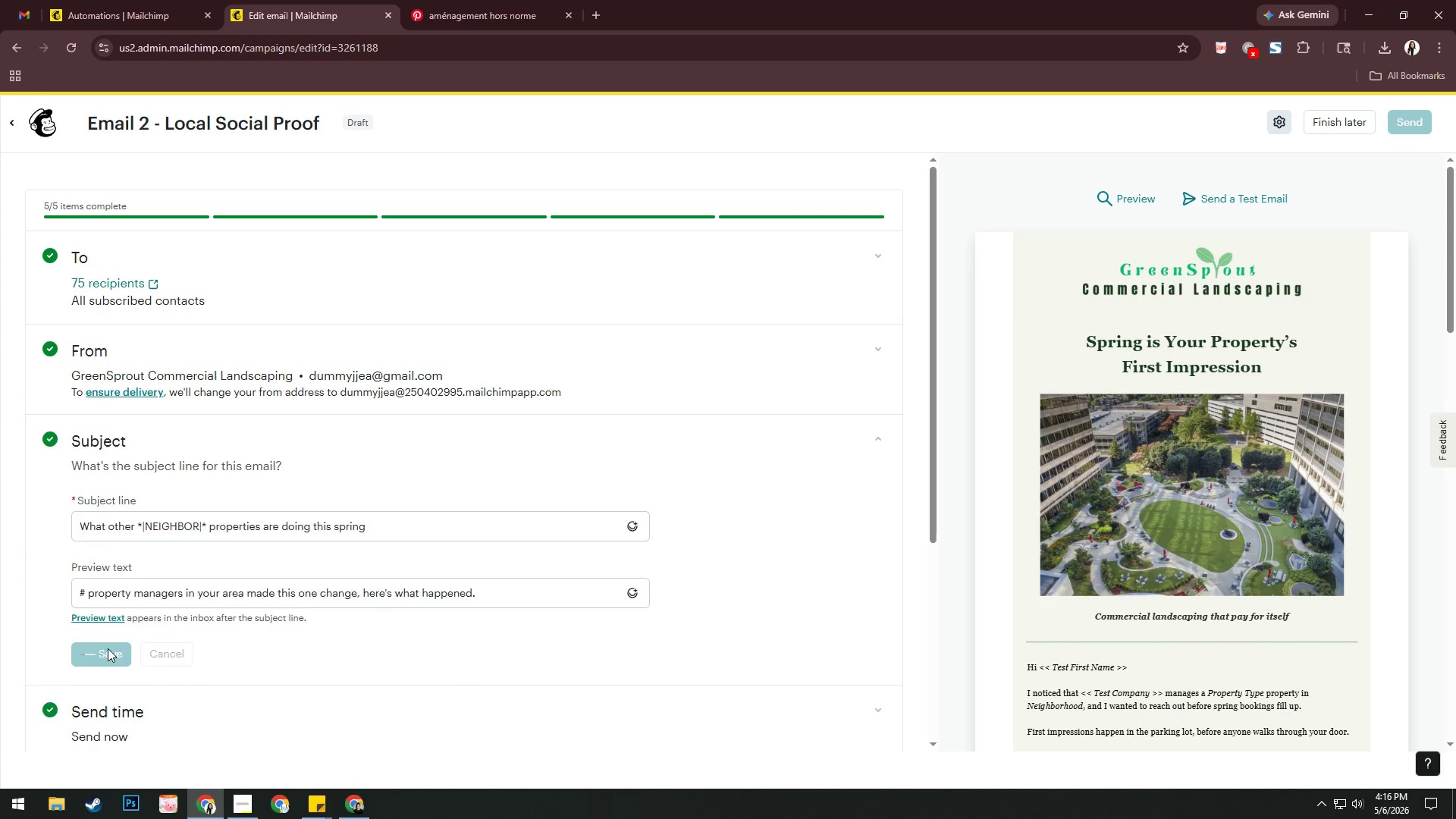 
left_click([1140, 488])
 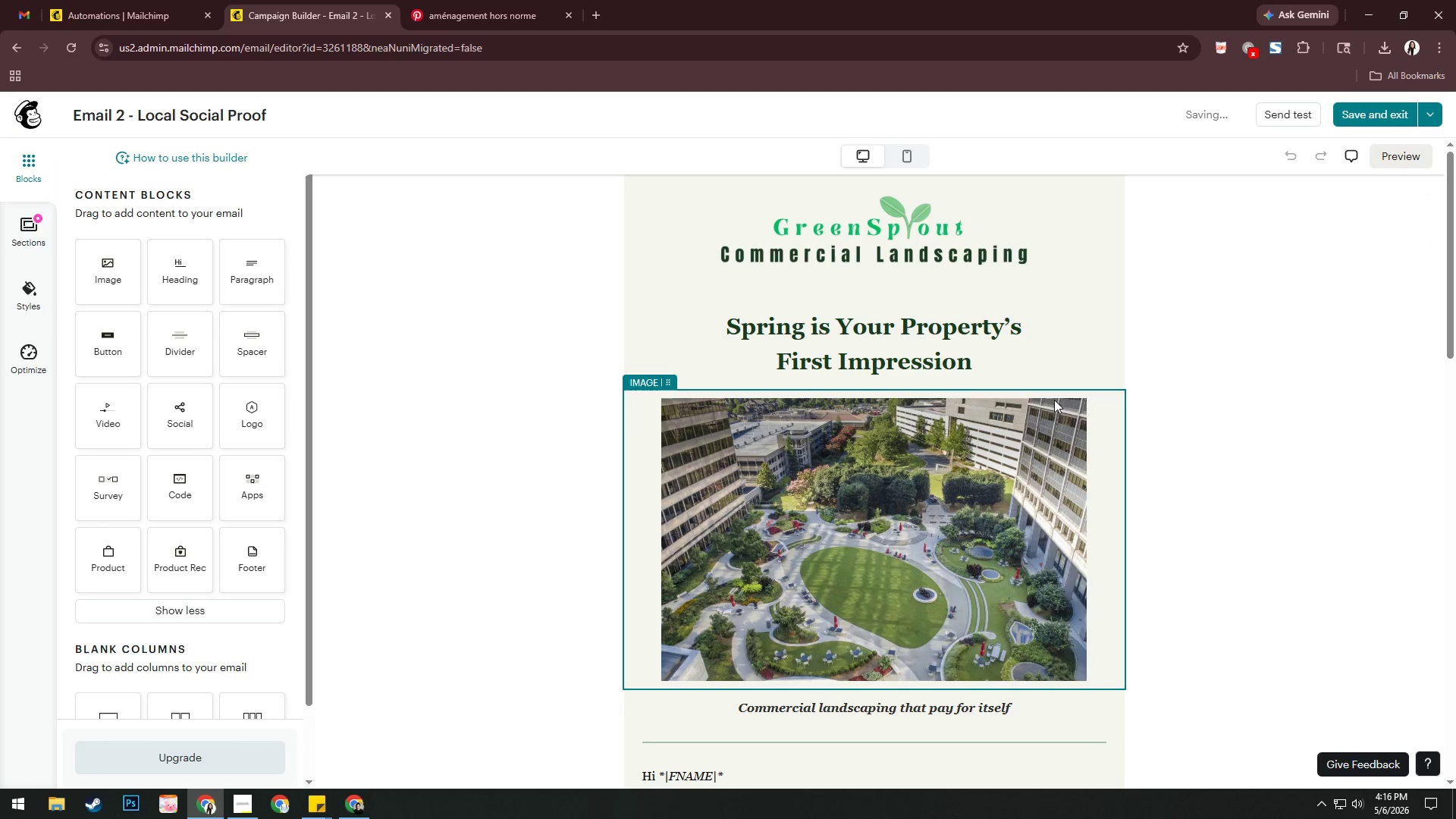 
wait(5.02)
 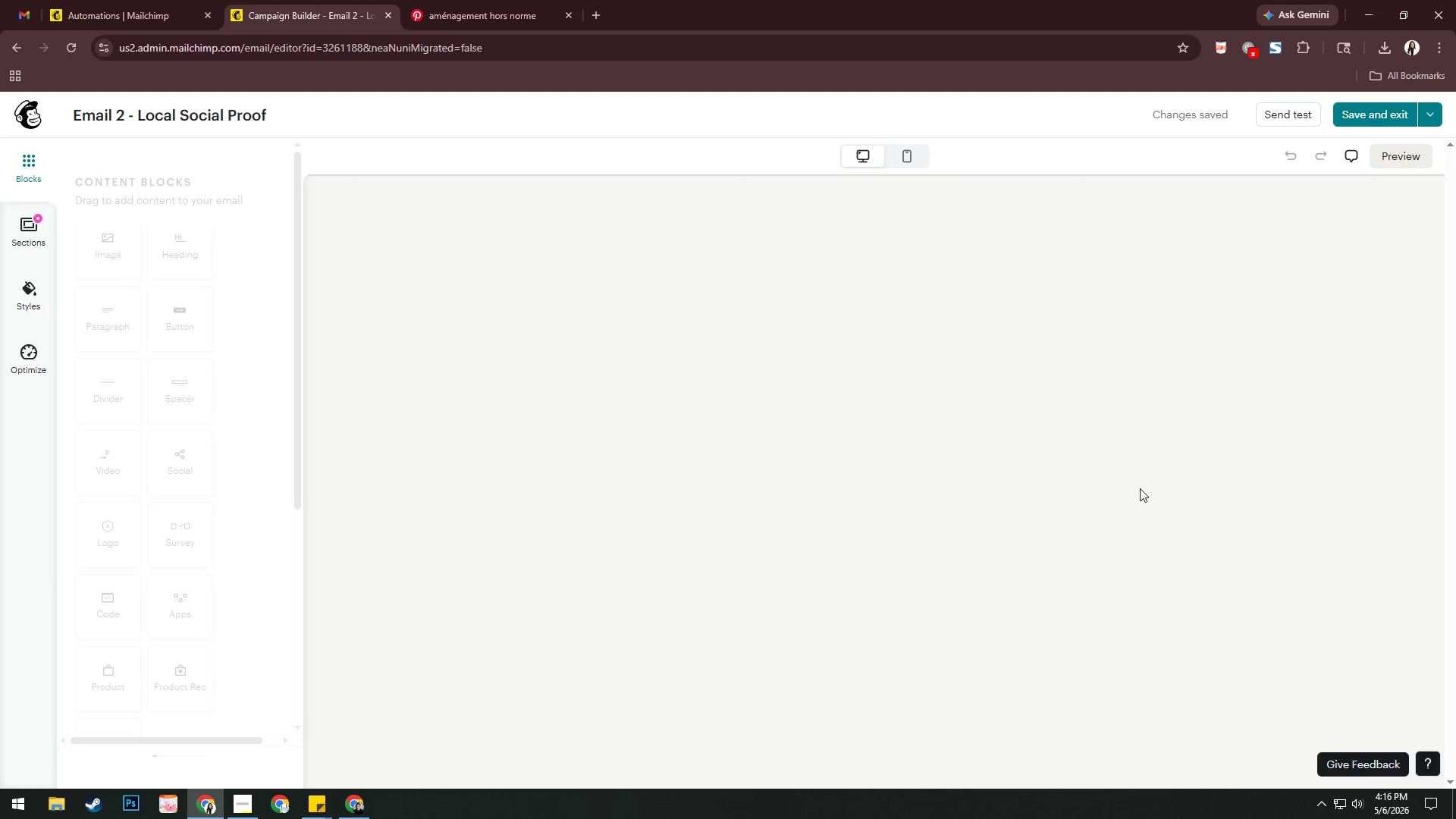 
left_click_drag(start_coordinate=[984, 358], to_coordinate=[791, 326])
 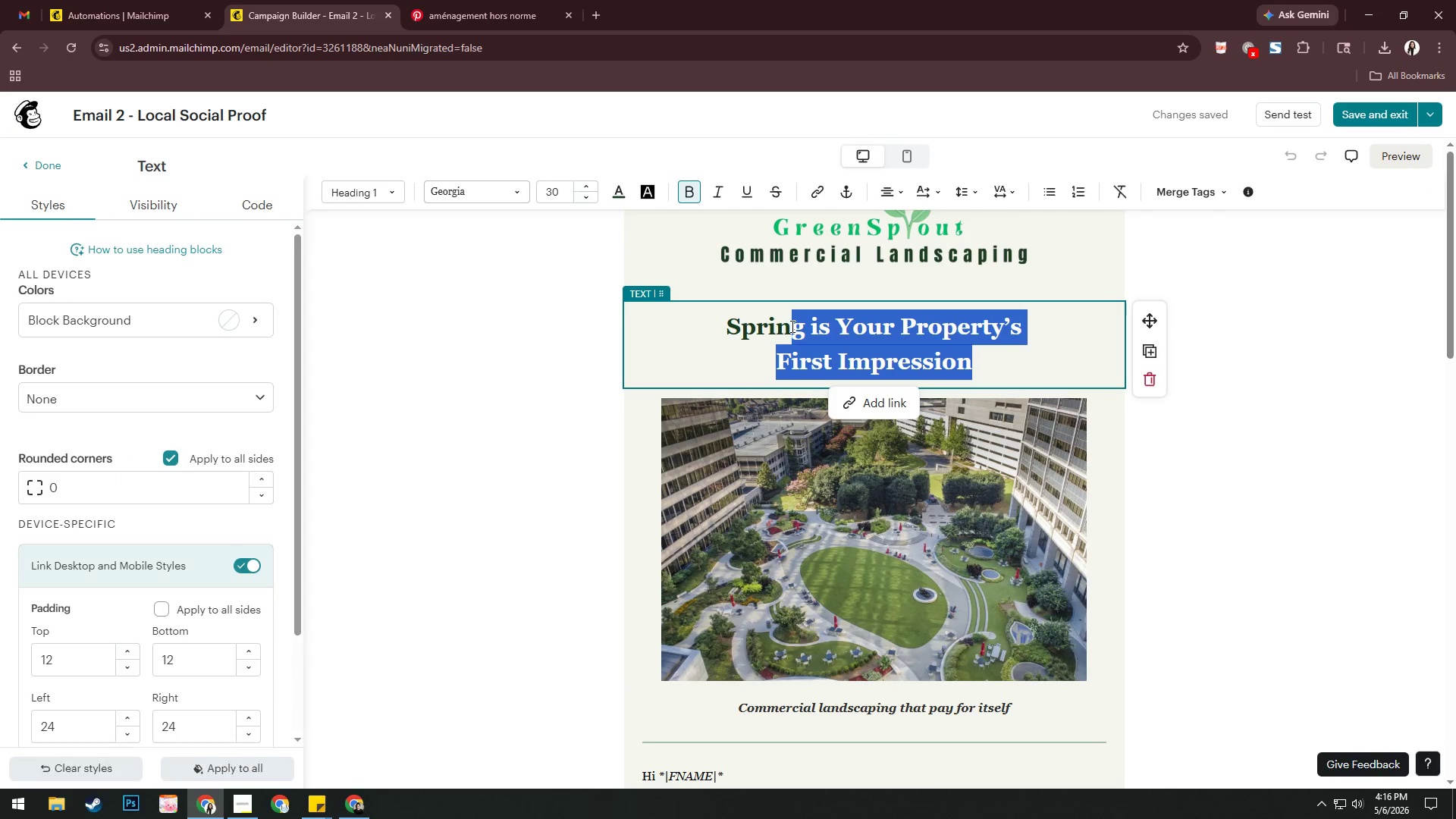 
key(Backspace)
 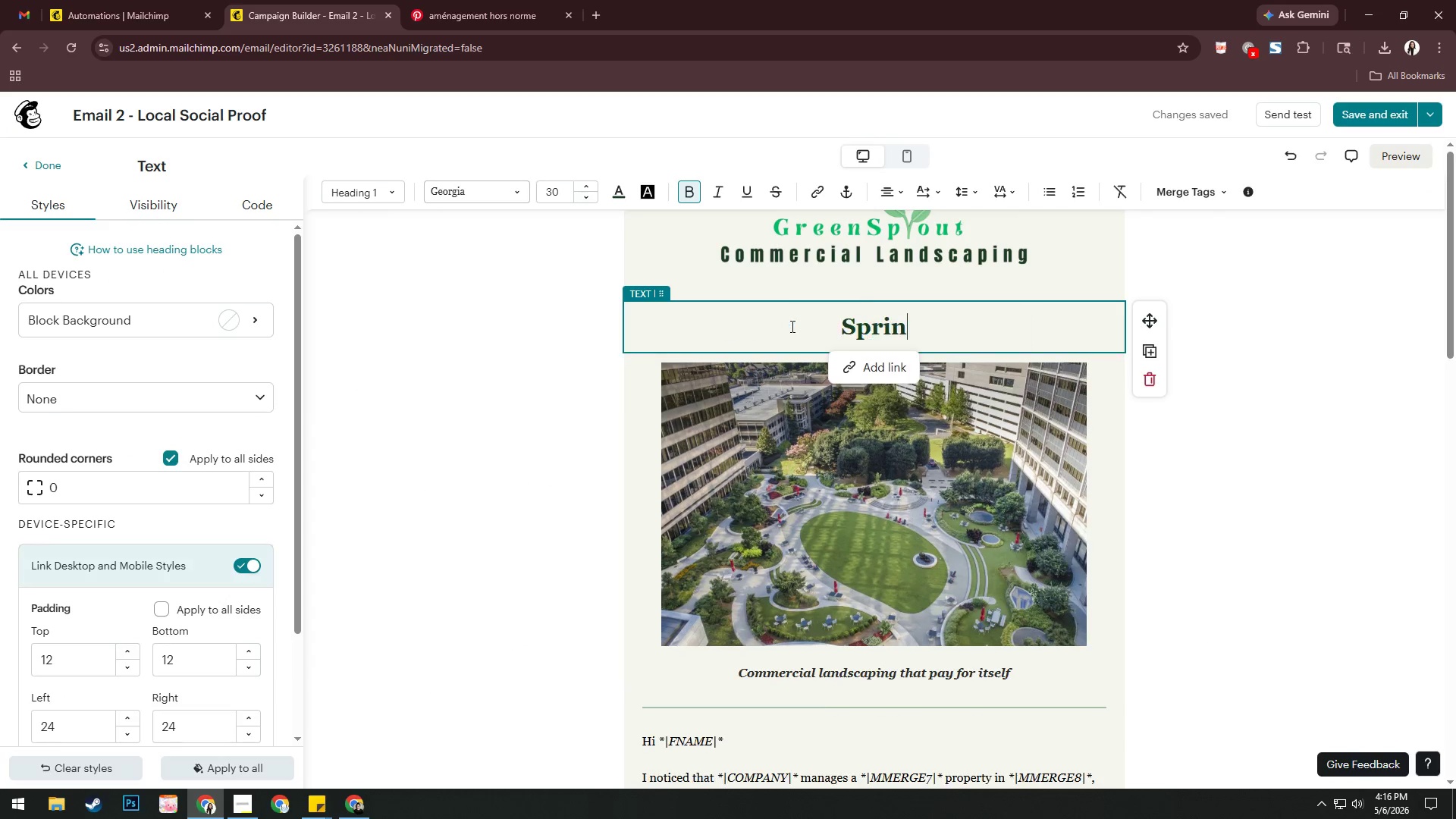 
key(Backspace)
 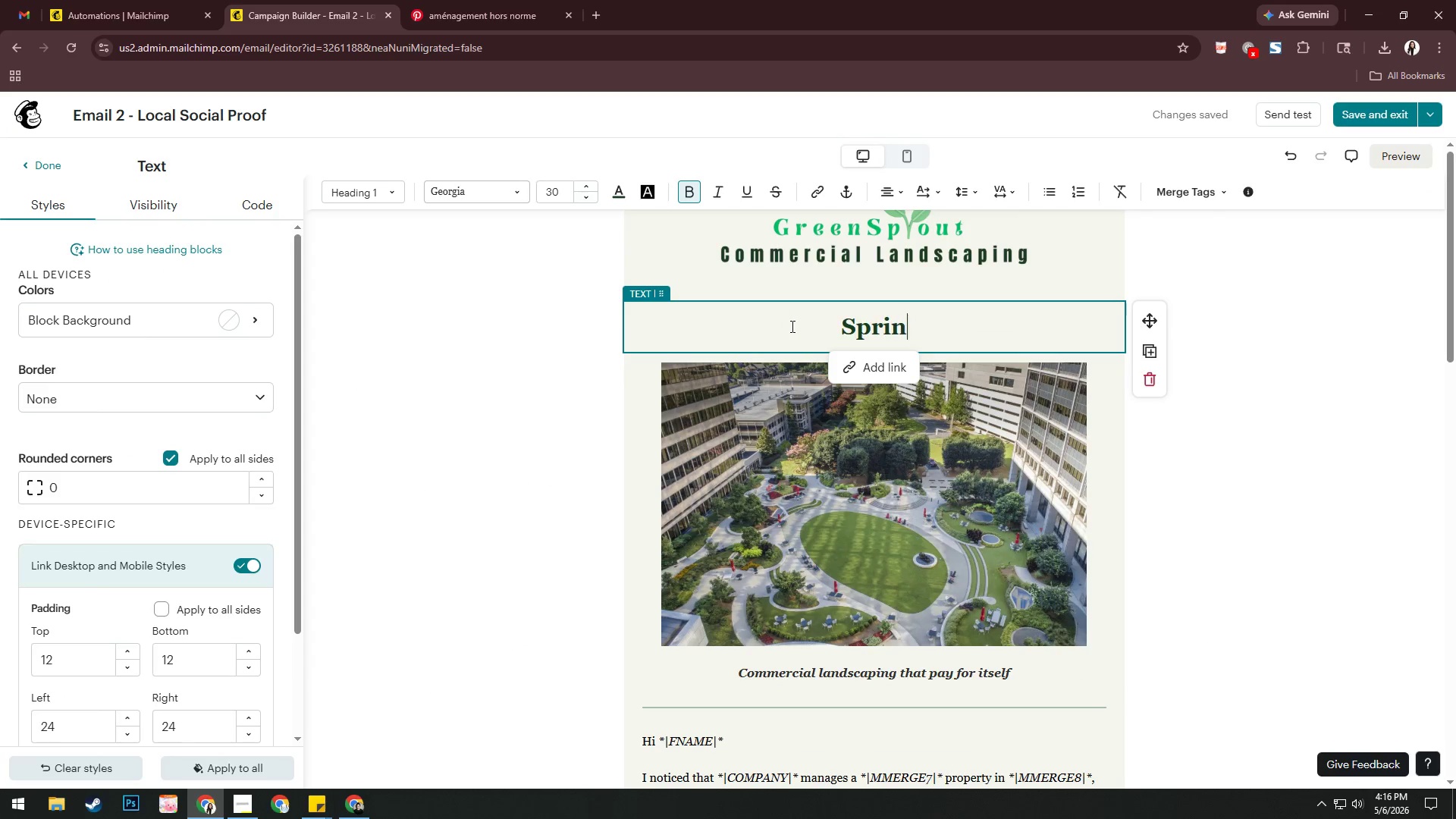 
key(Backspace)
 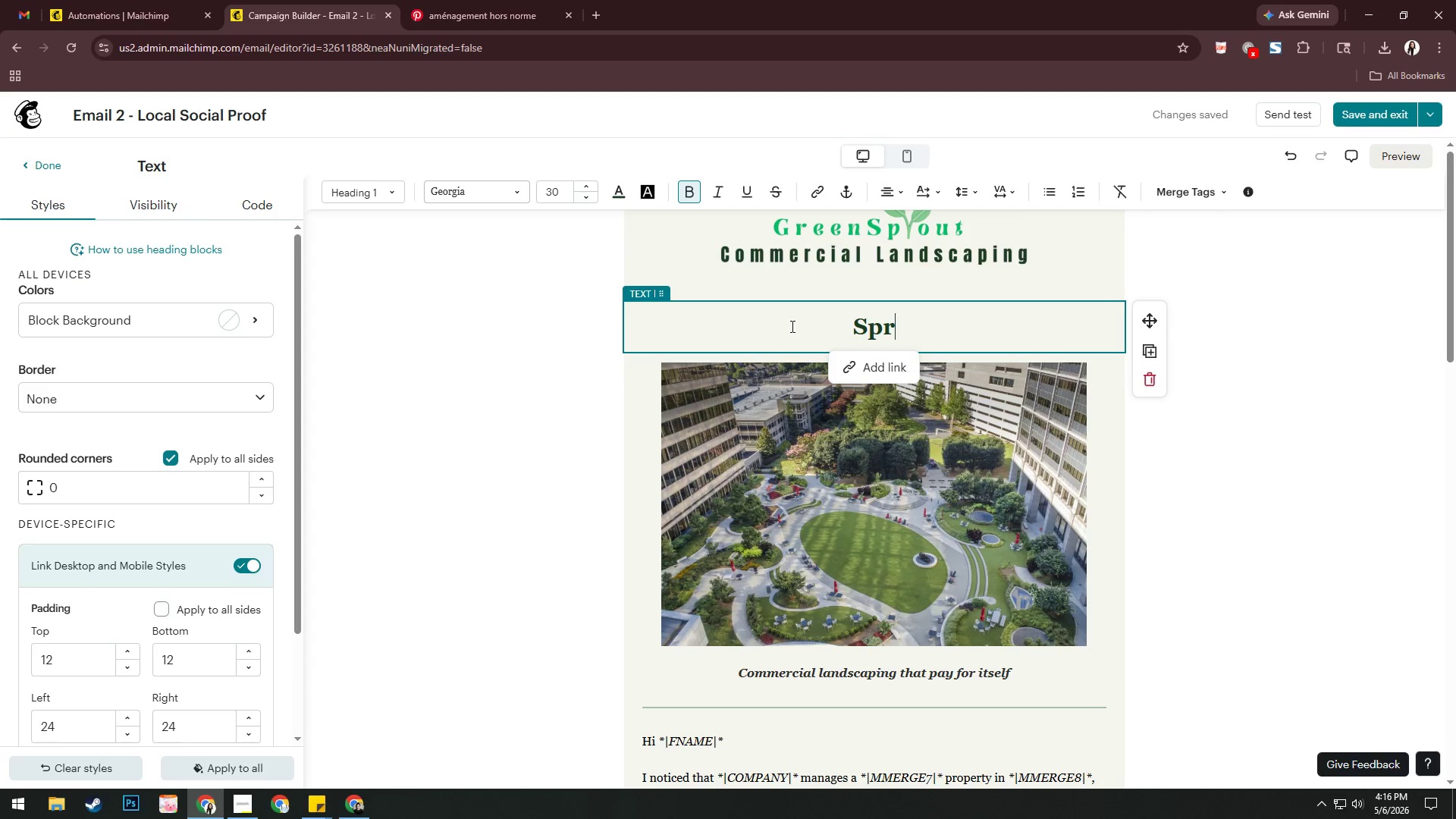 
key(Backspace)
 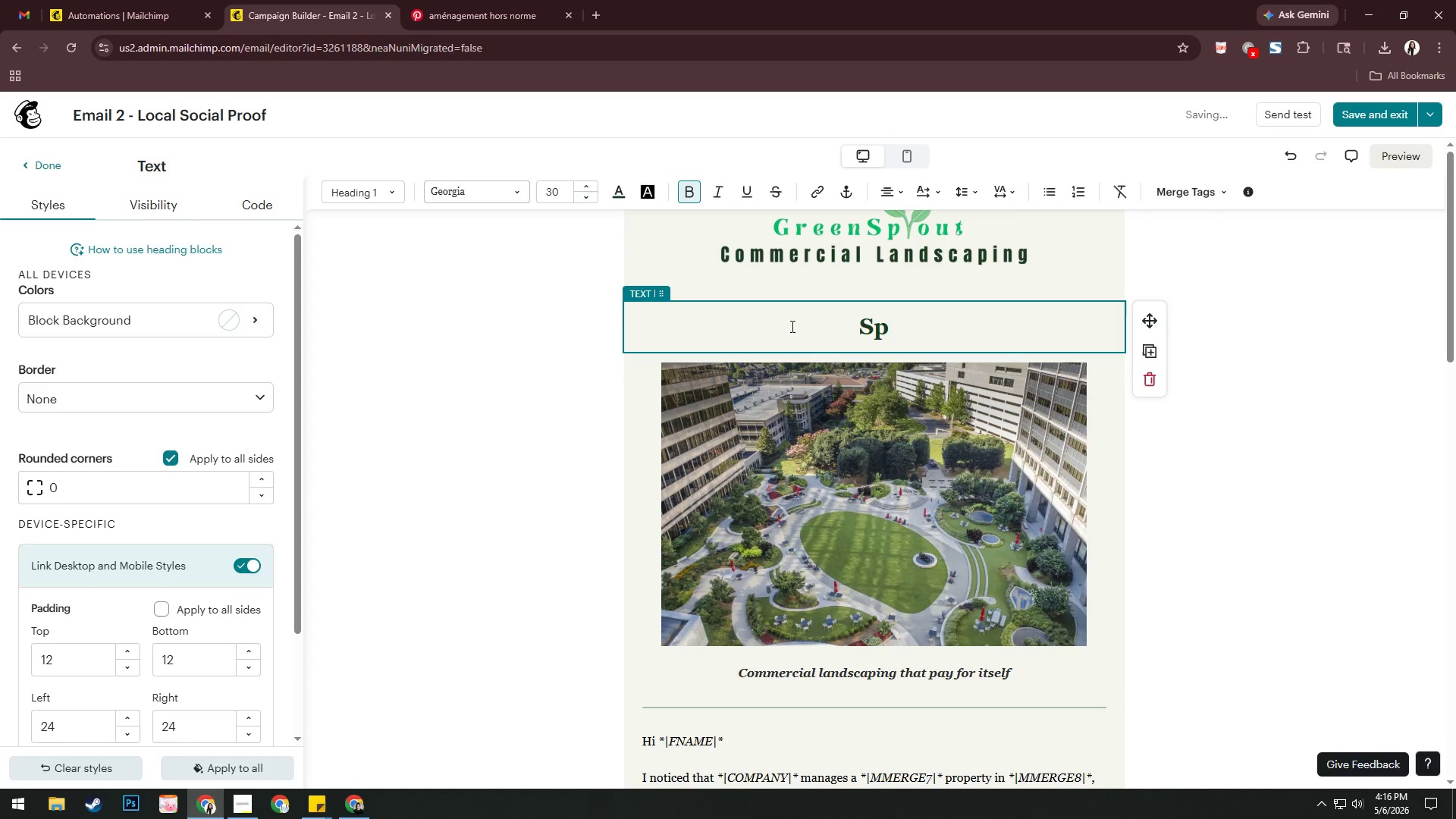 
key(Backspace)
 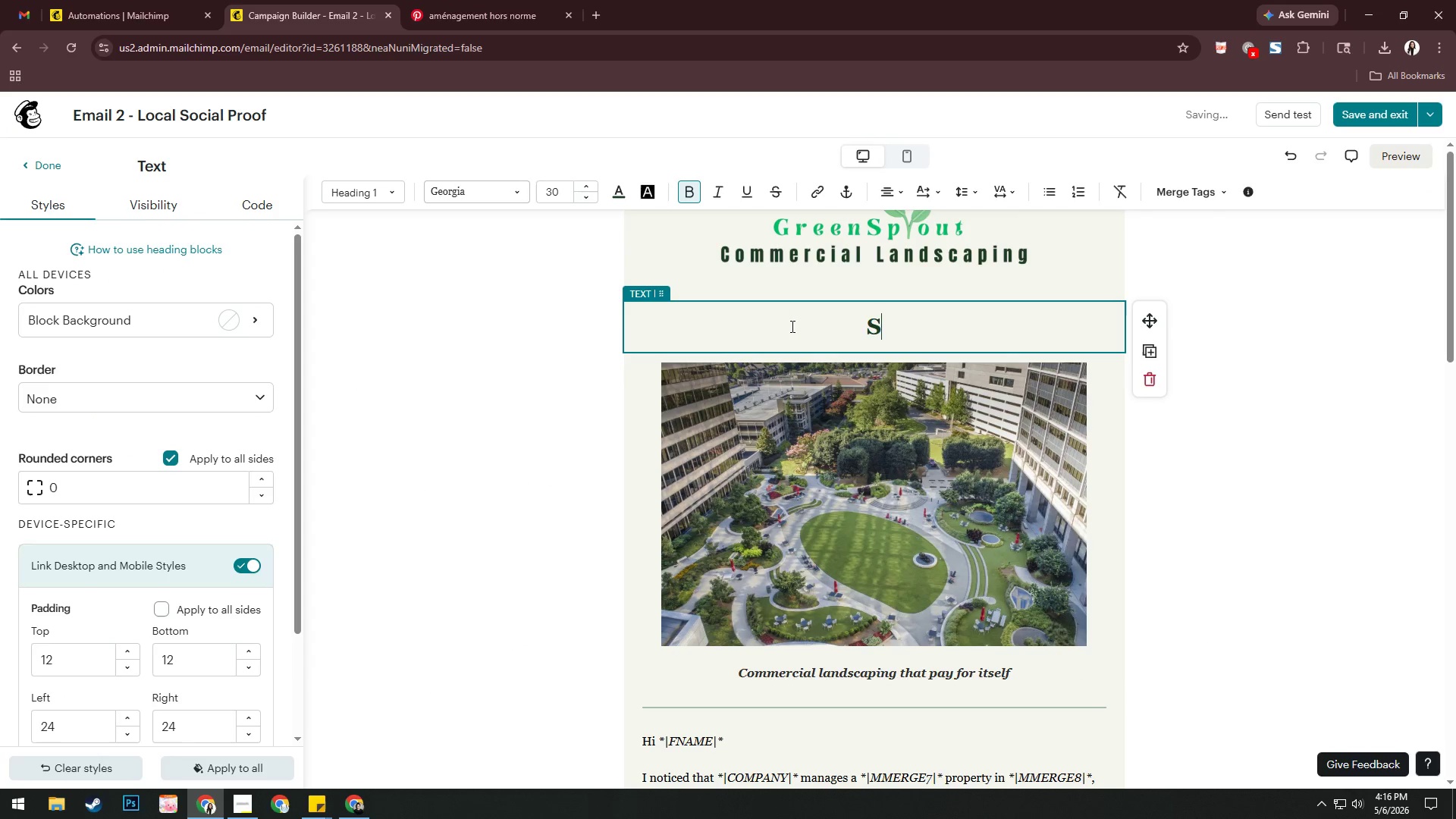 
key(Backspace)
 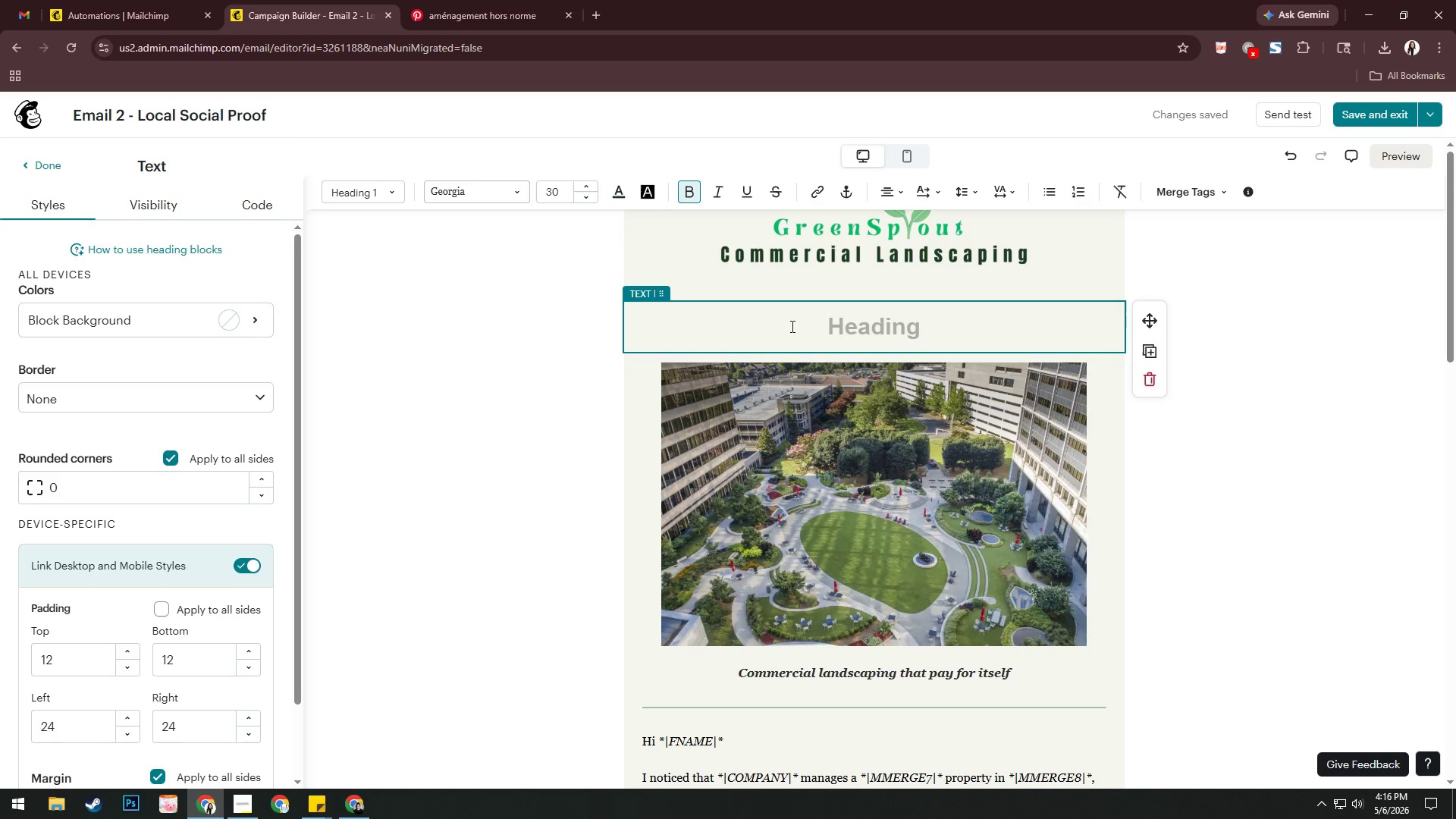 
wait(11.36)
 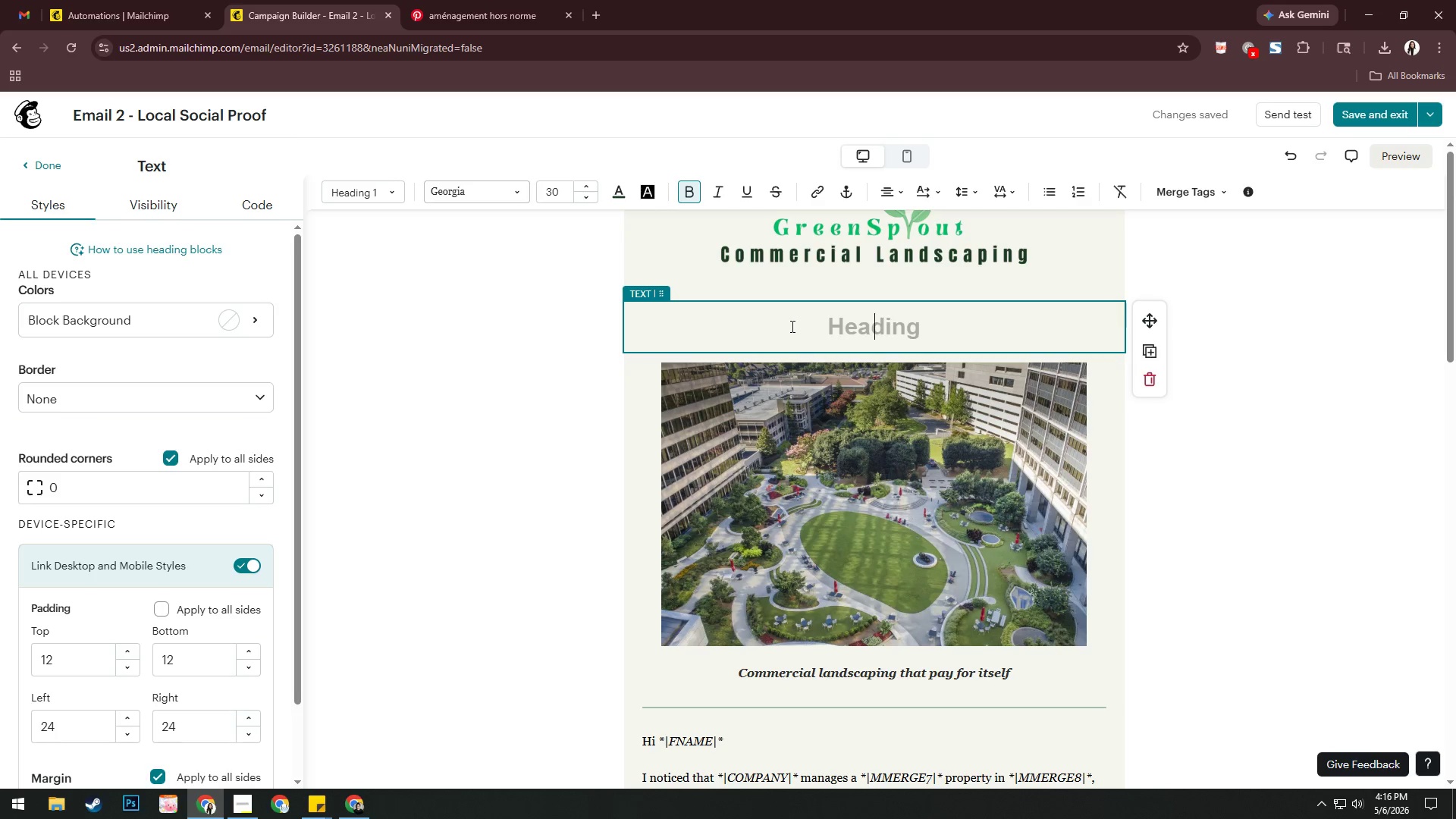 
type(Wj)
key(Backspace)
type(hat's working )
 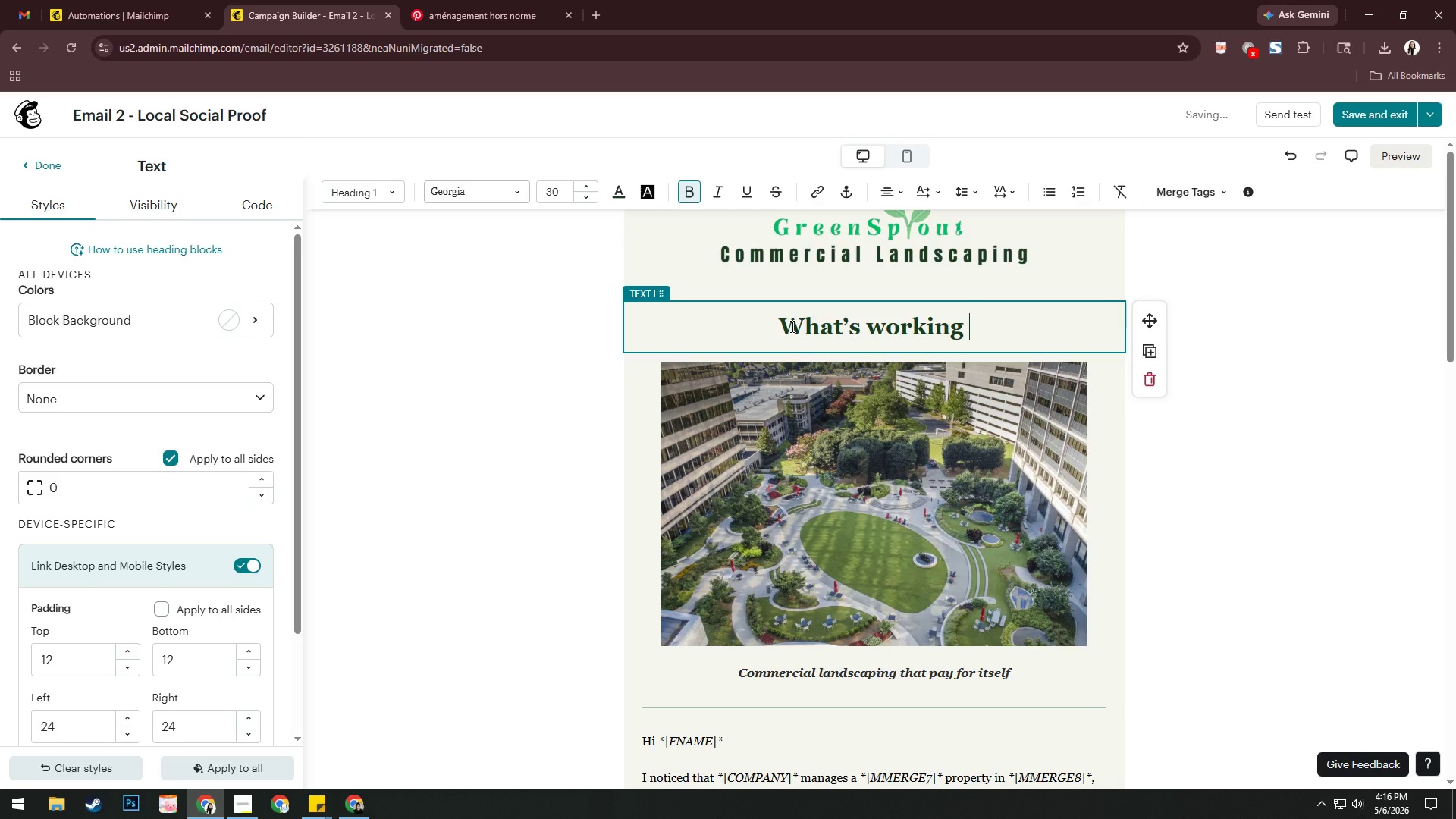 
type(in )
 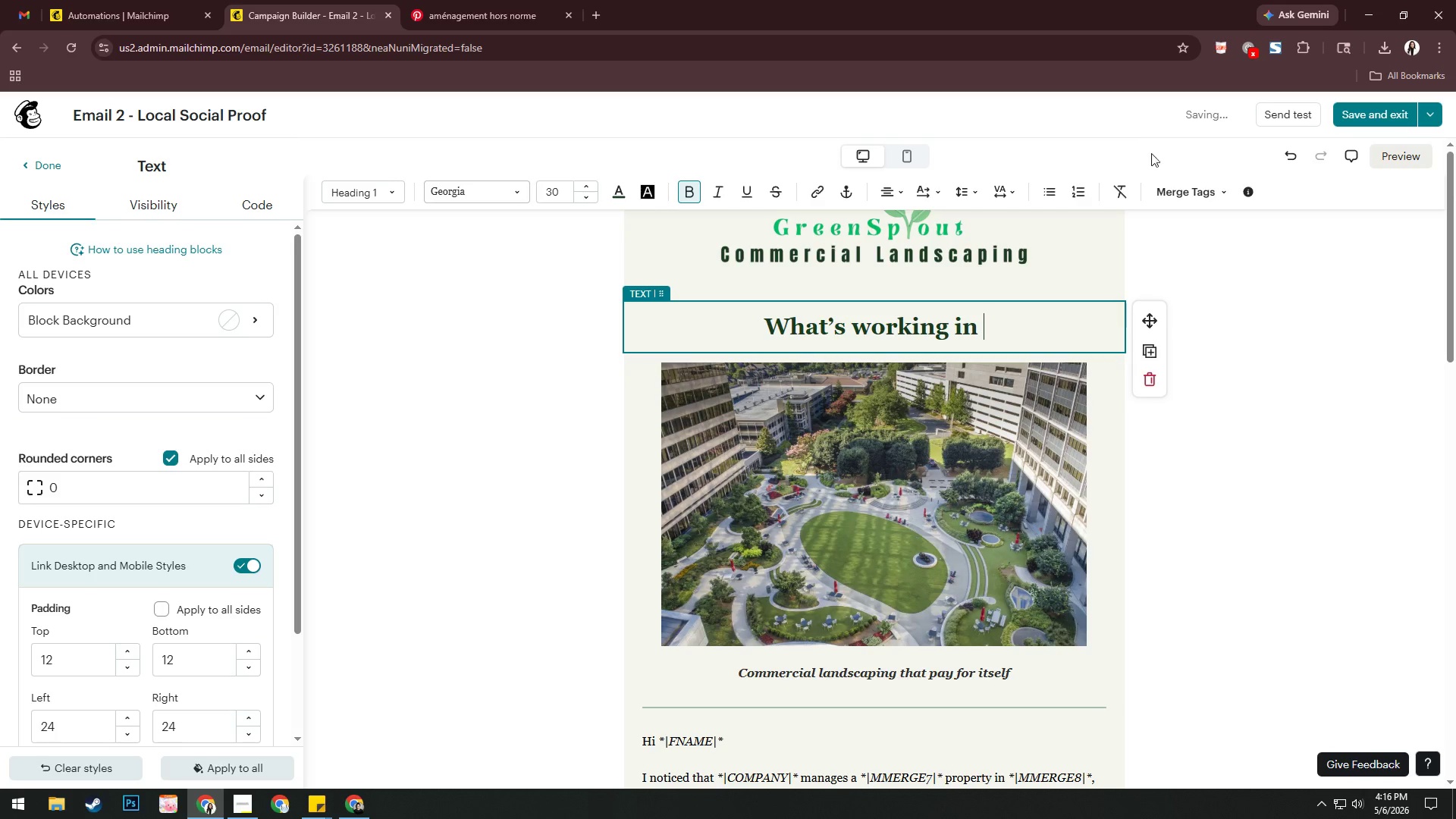 
left_click([1180, 186])
 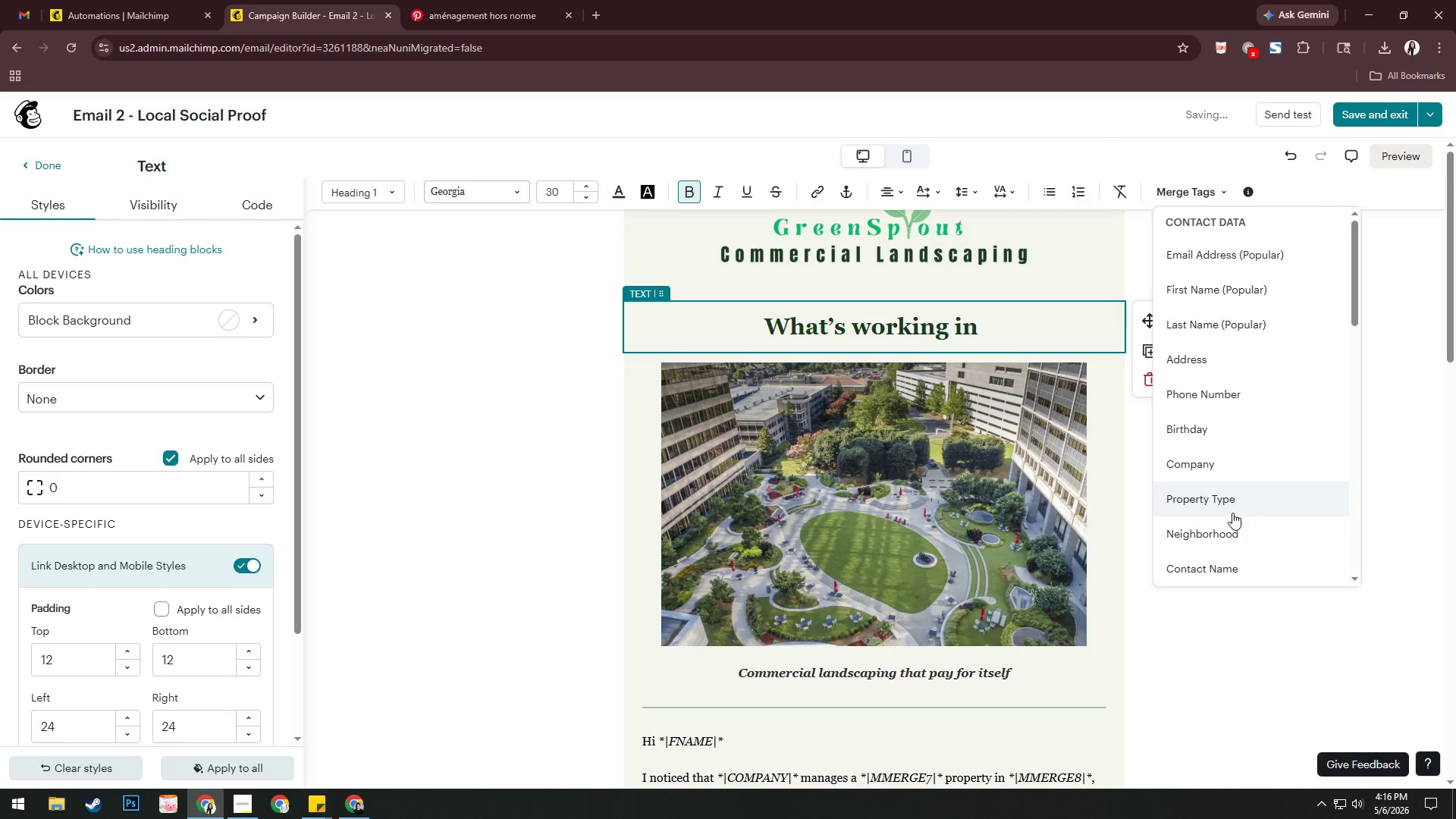 
left_click([1233, 521])
 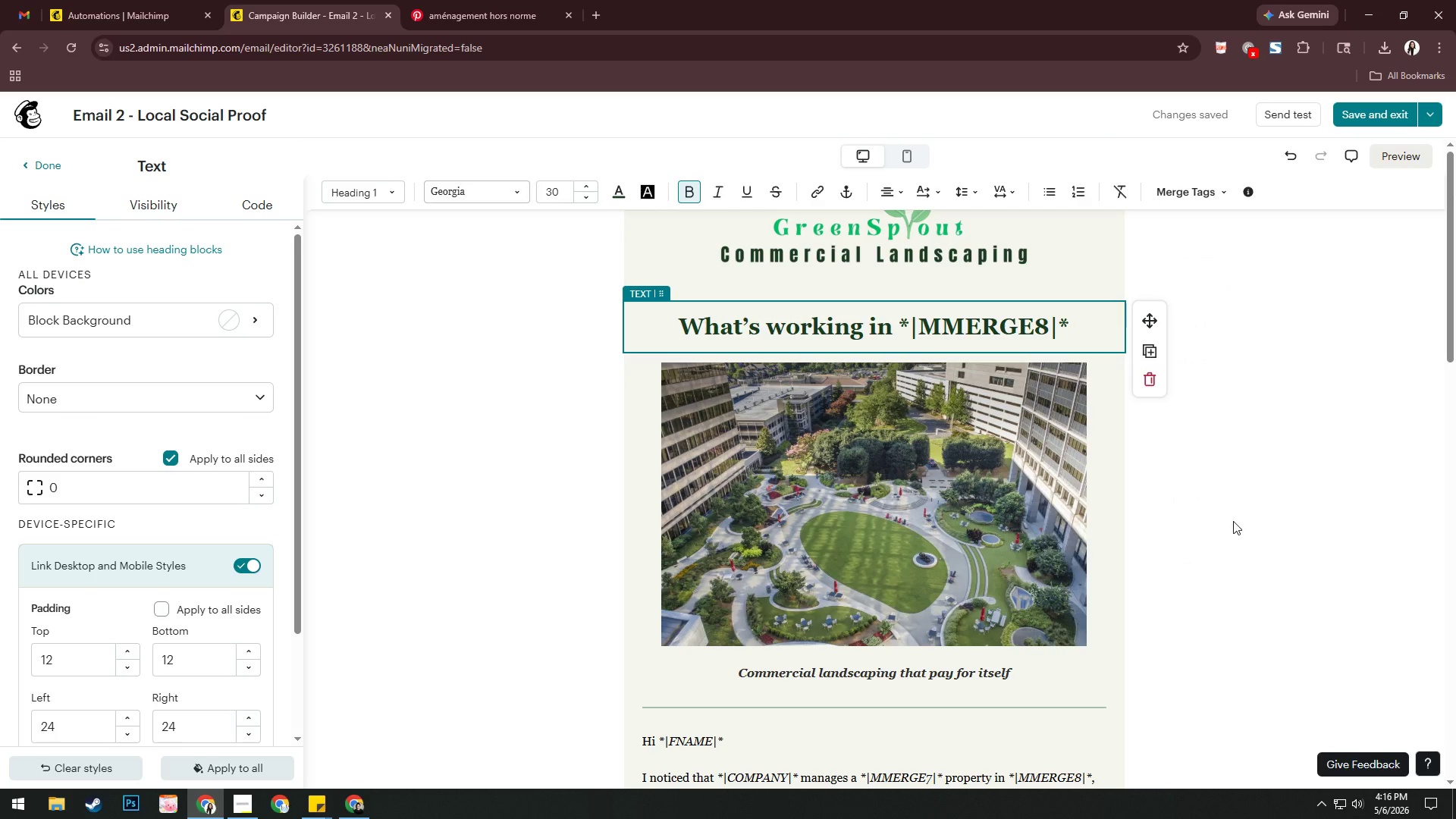 
wait(10.33)
 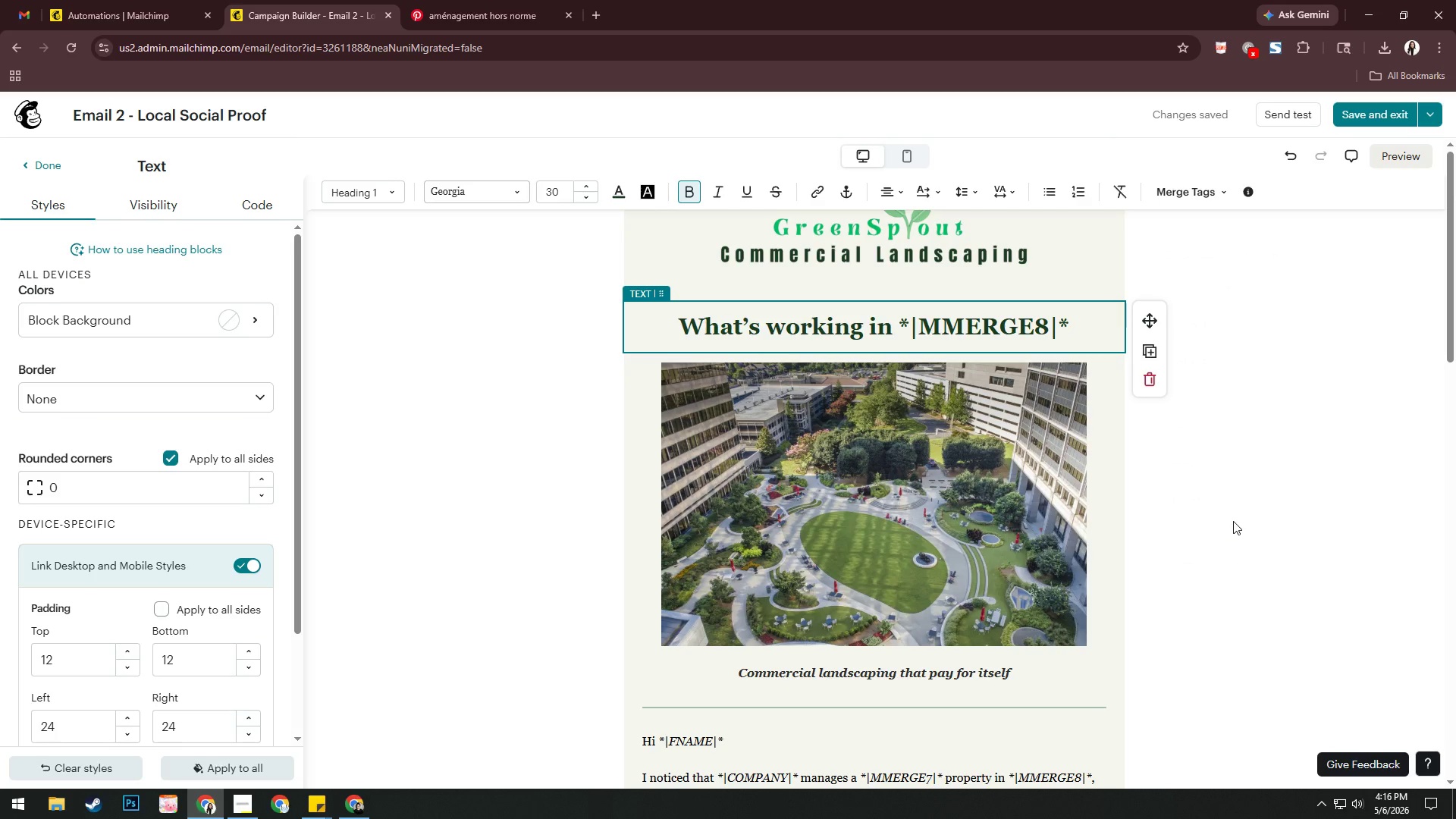 
left_click([1400, 162])
 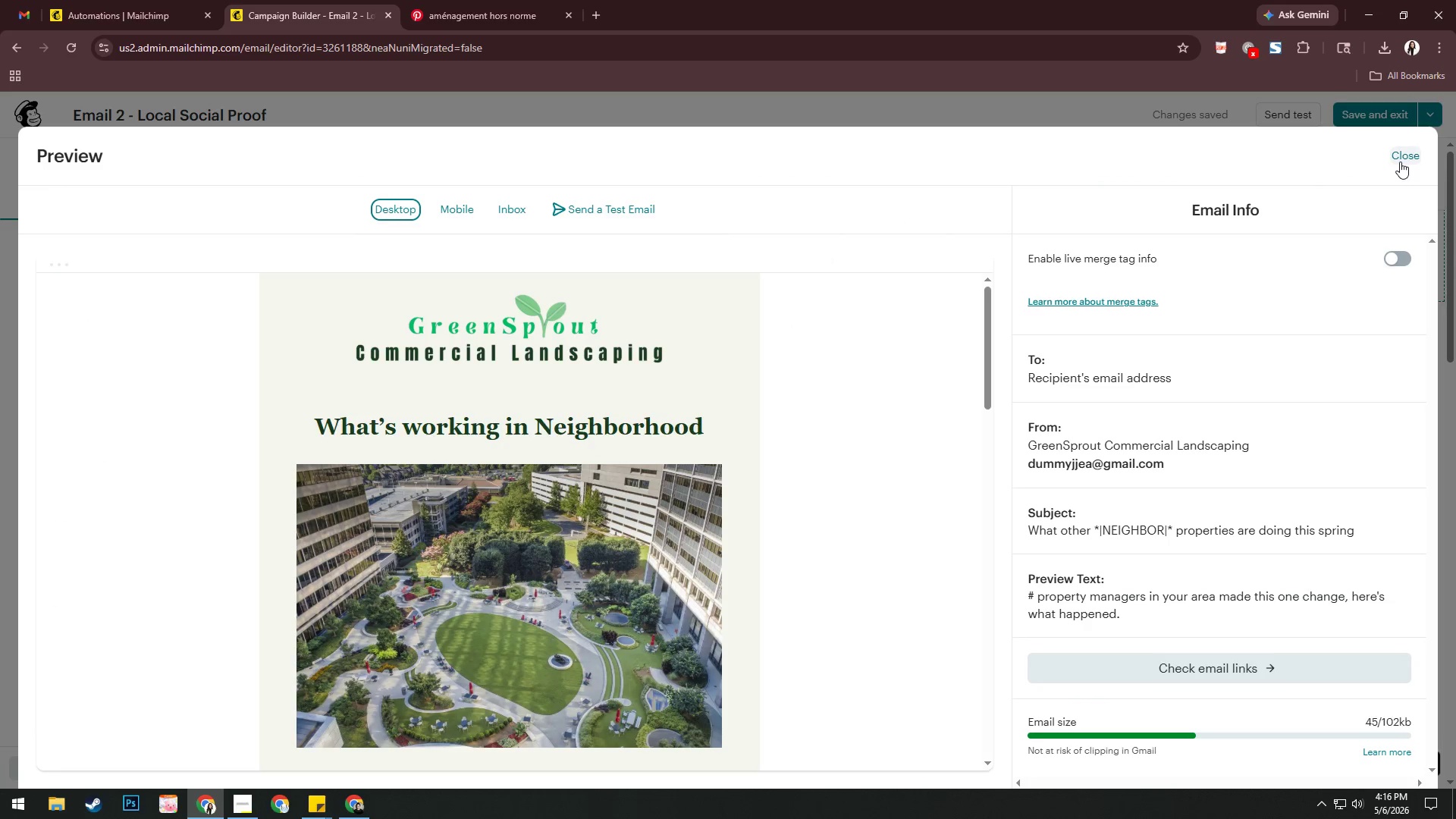 
wait(8.05)
 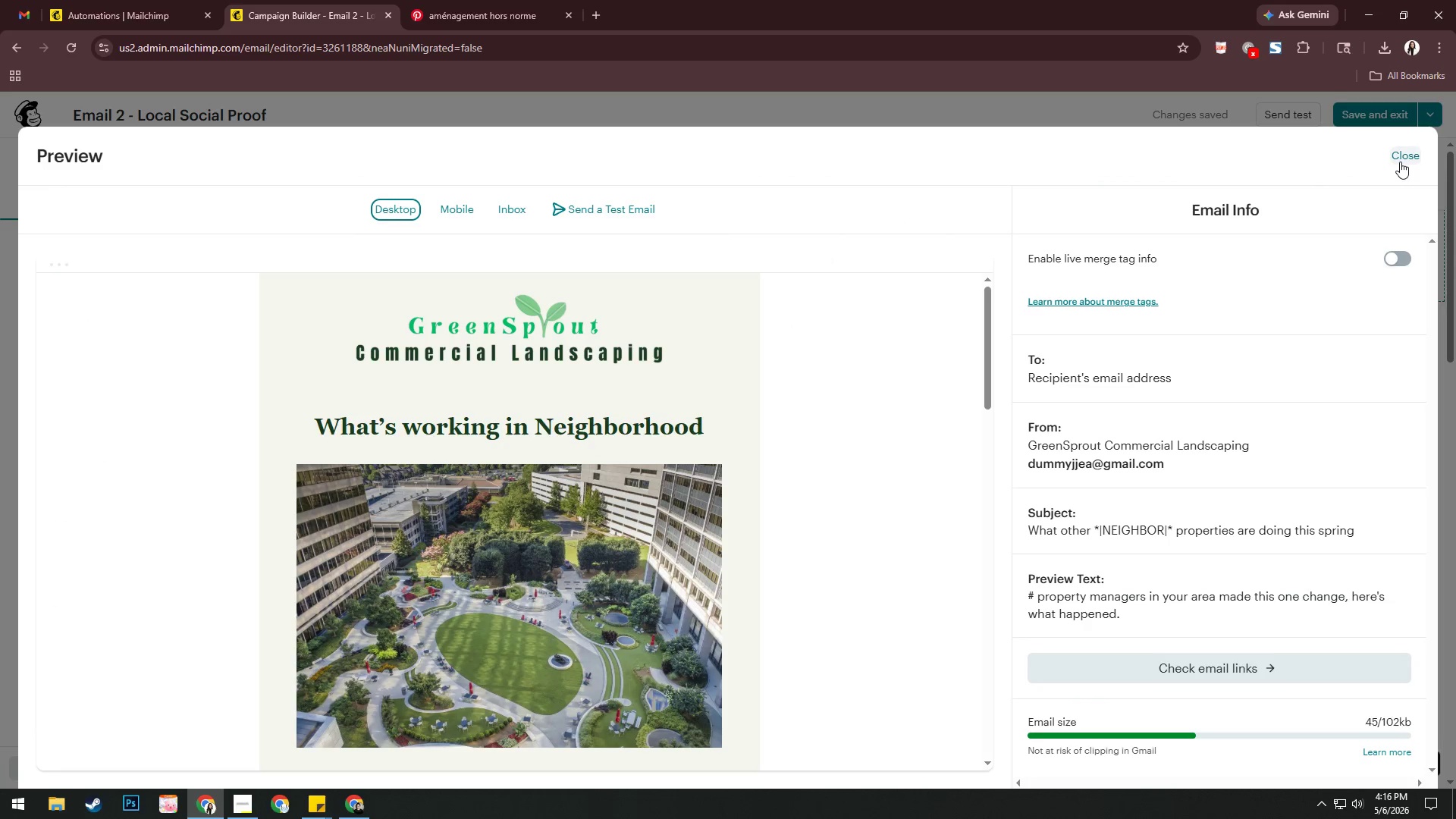 
key(Alt+AltLeft)
 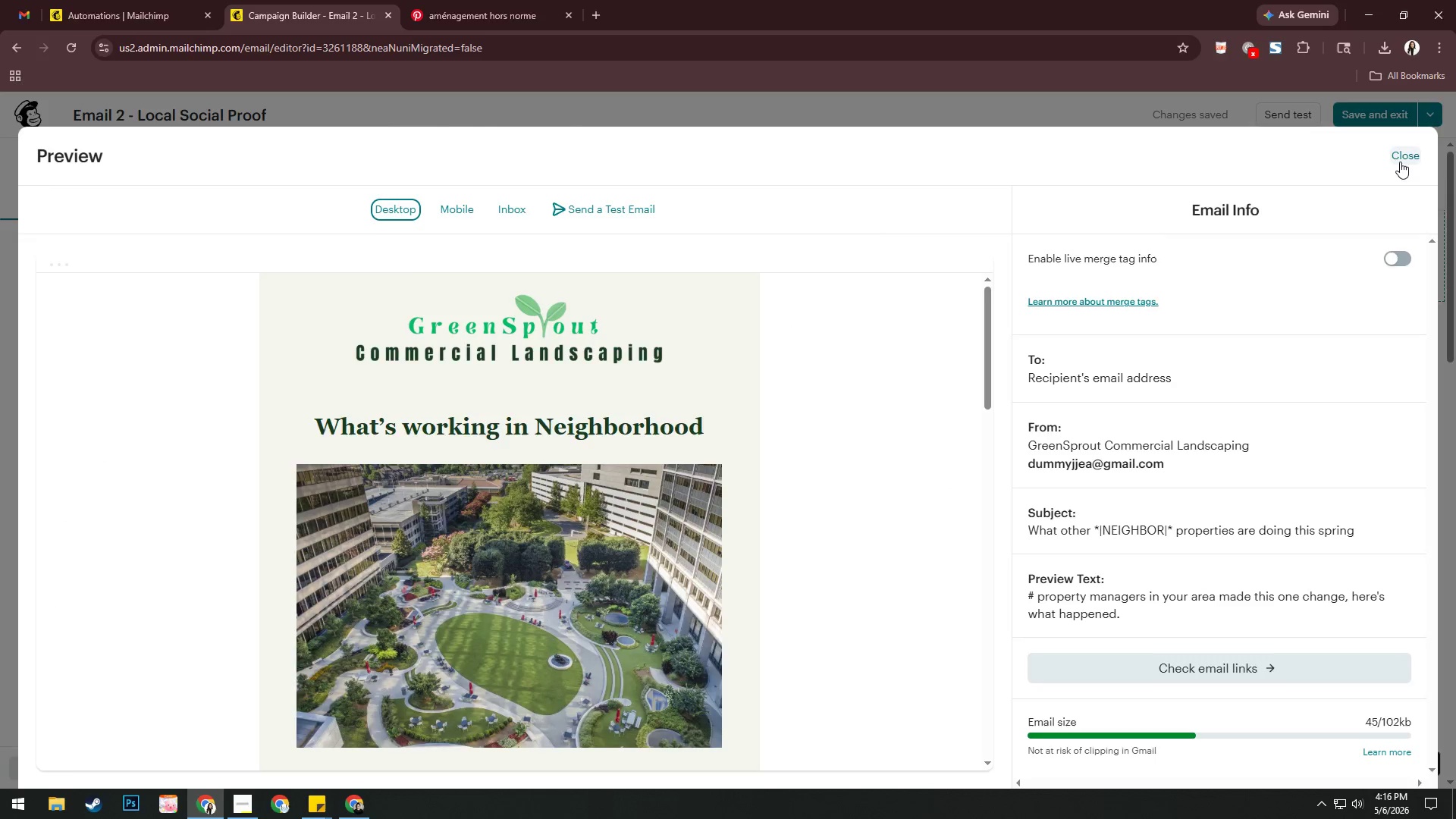 
key(Alt+Tab)